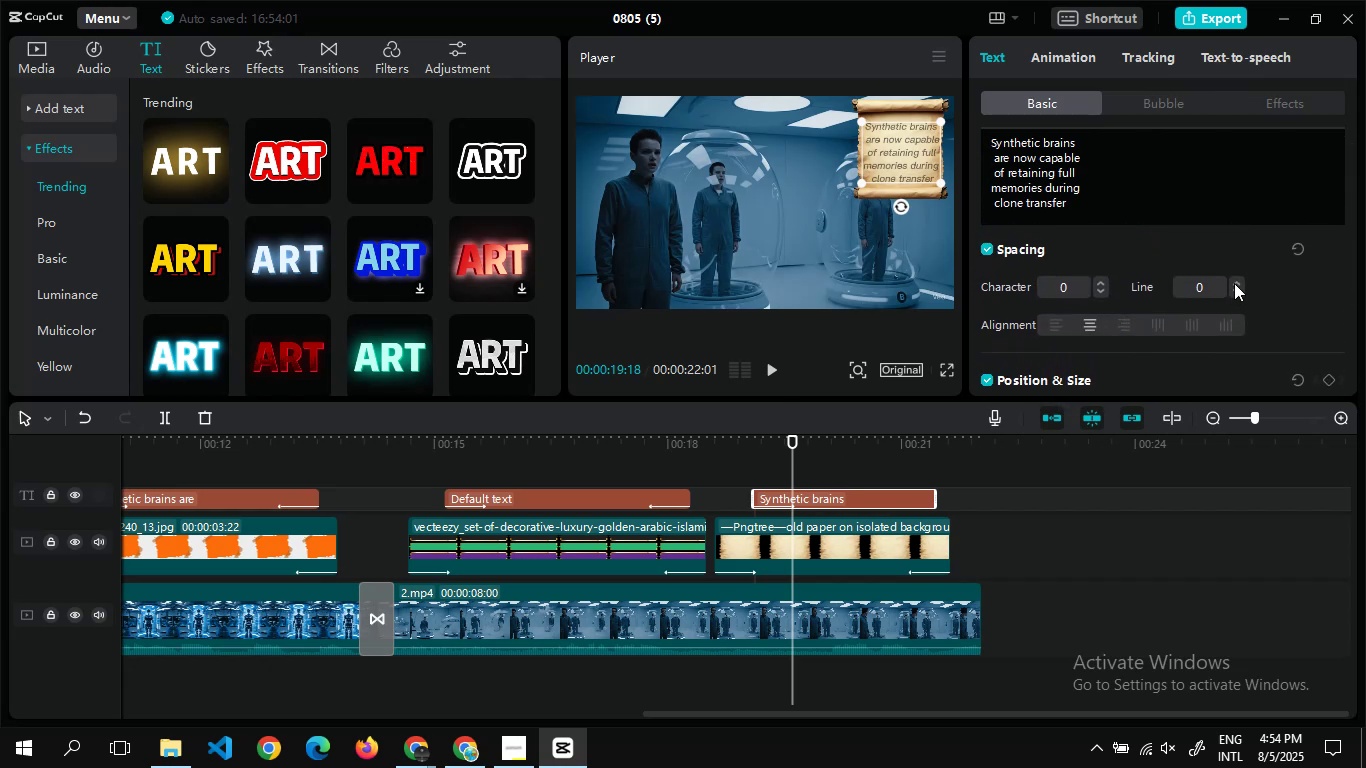 
double_click([1234, 283])
 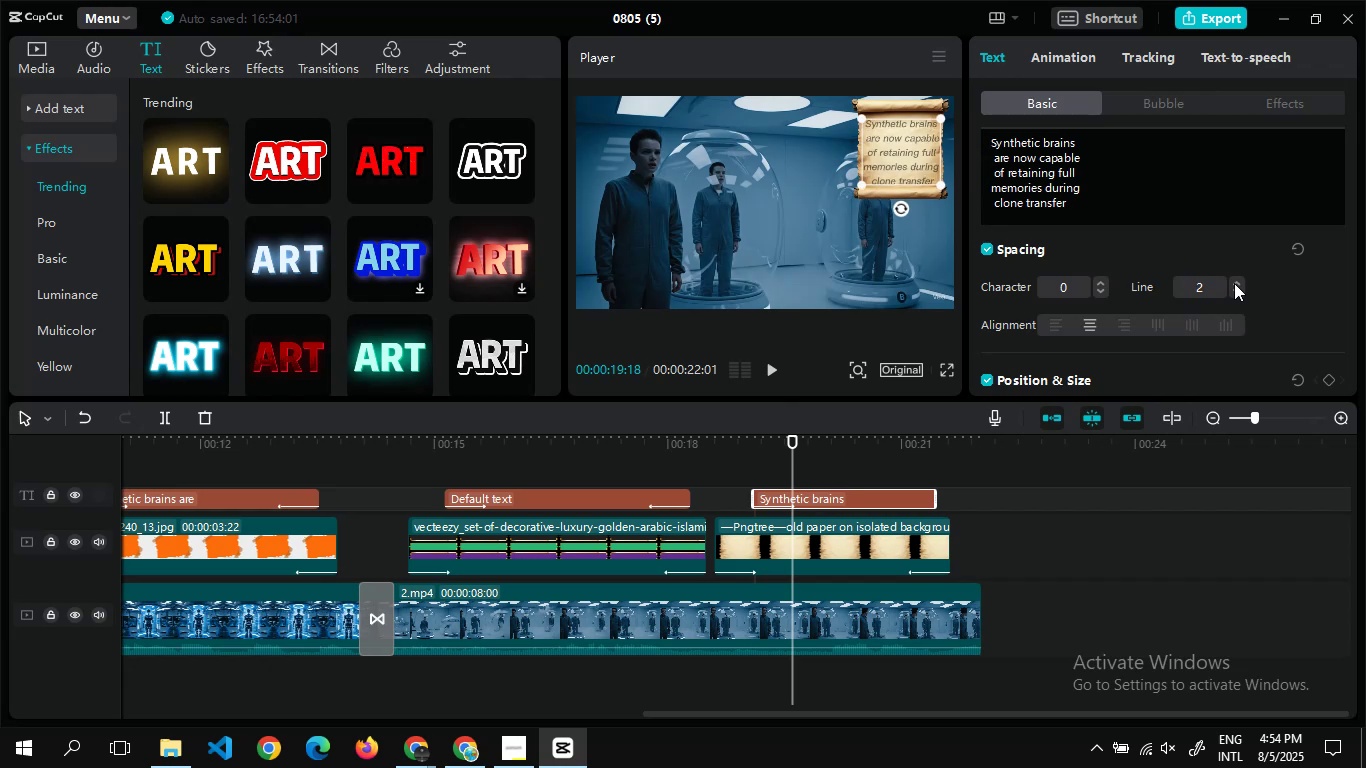 
left_click([1234, 283])
 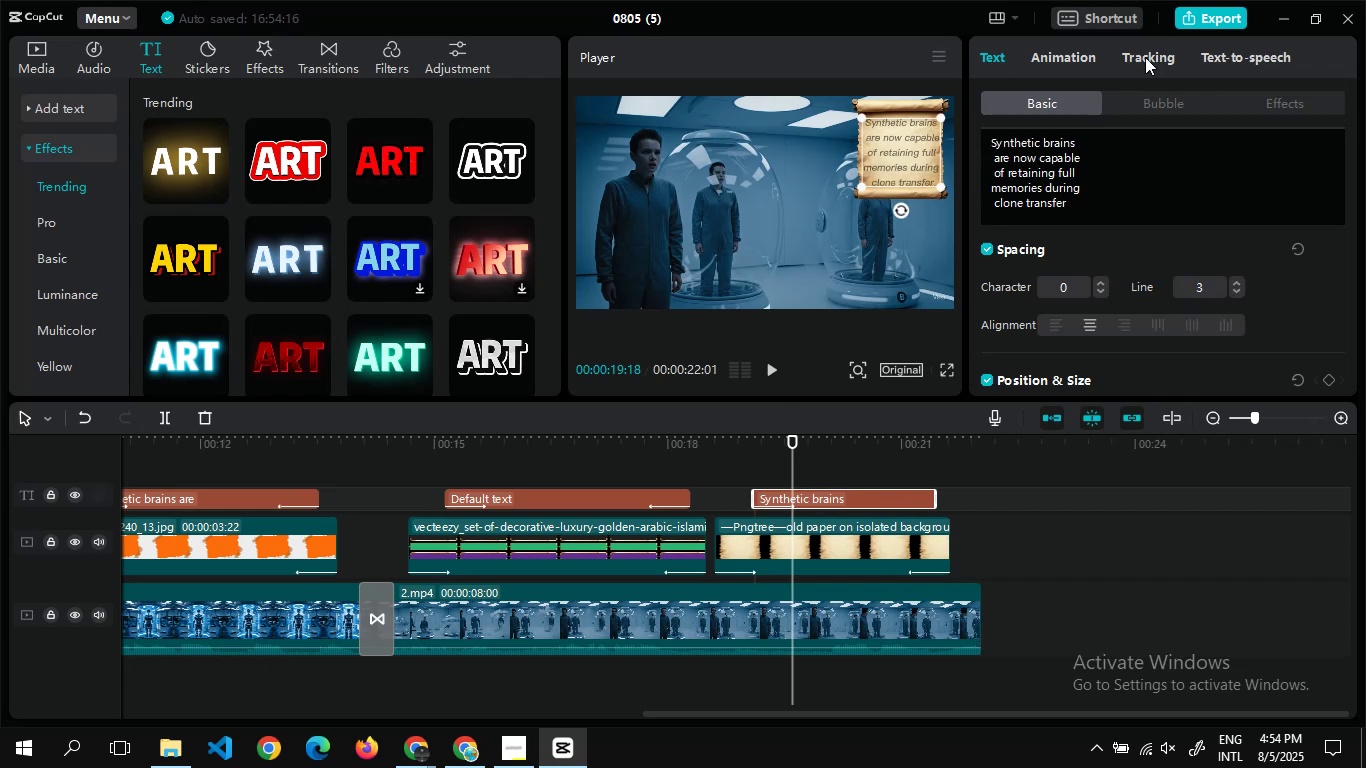 
left_click([1088, 55])
 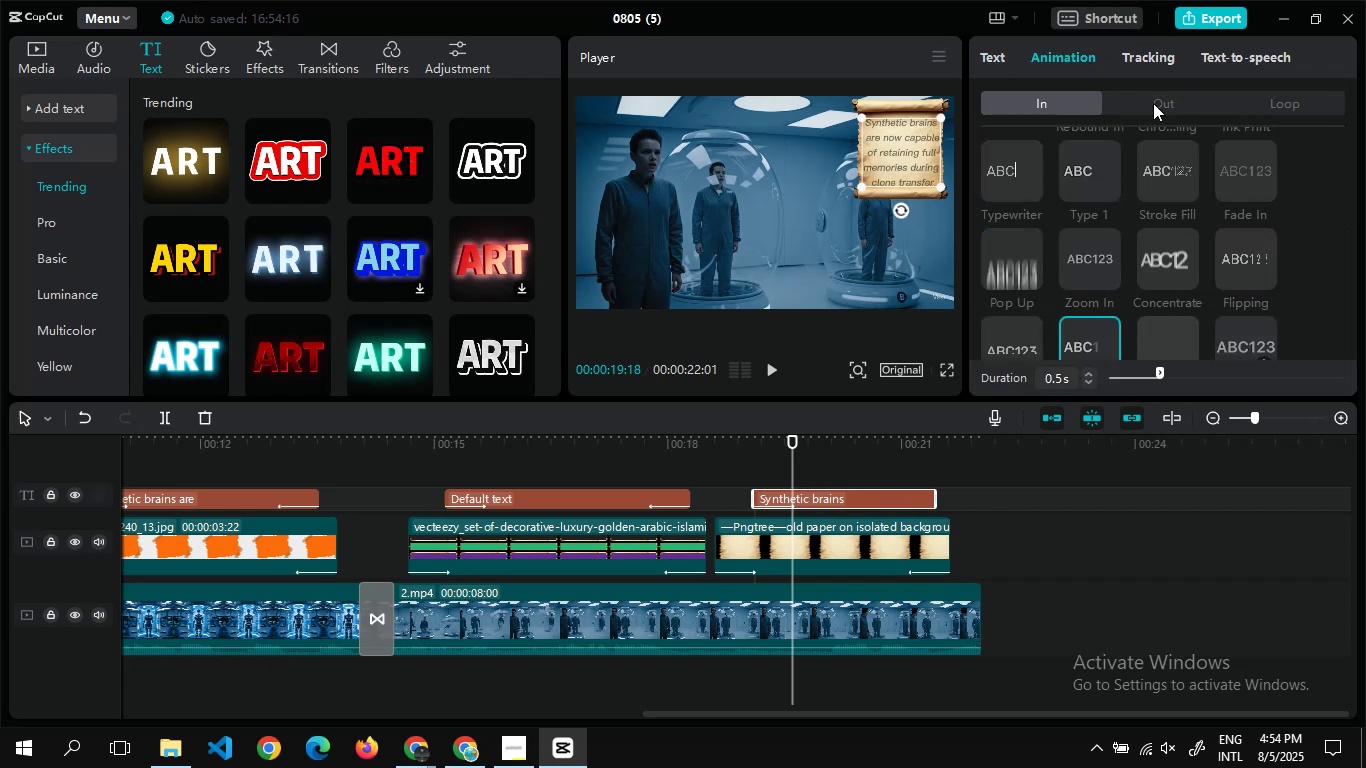 
left_click([1155, 93])
 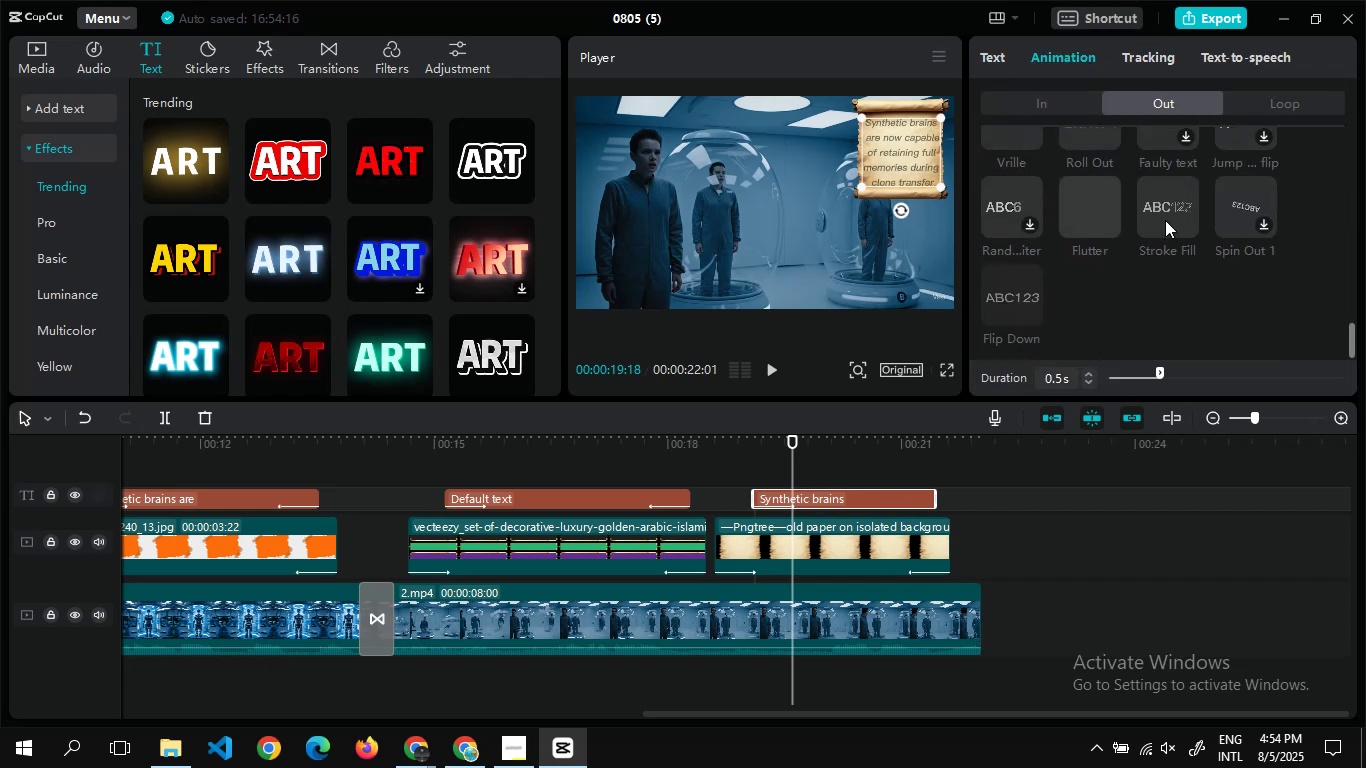 
left_click([1165, 217])
 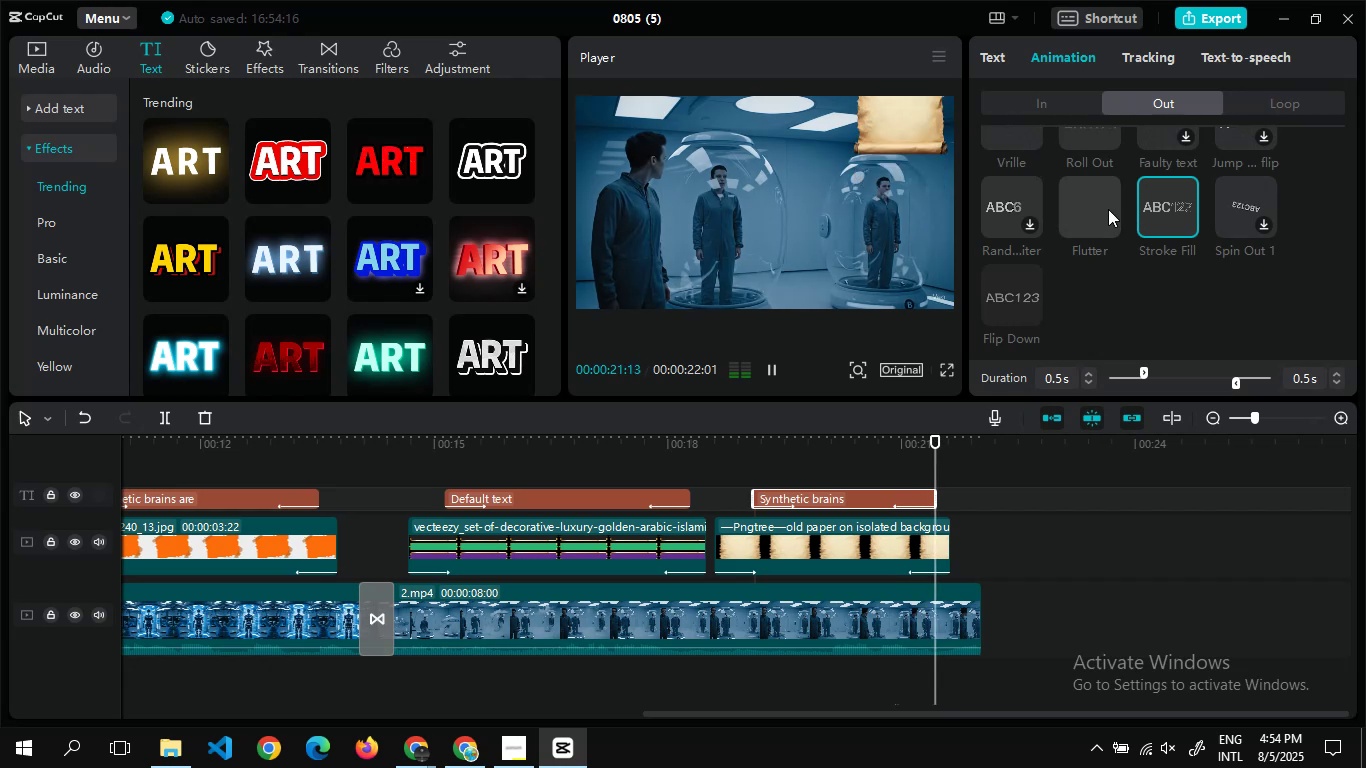 
left_click([1071, 197])
 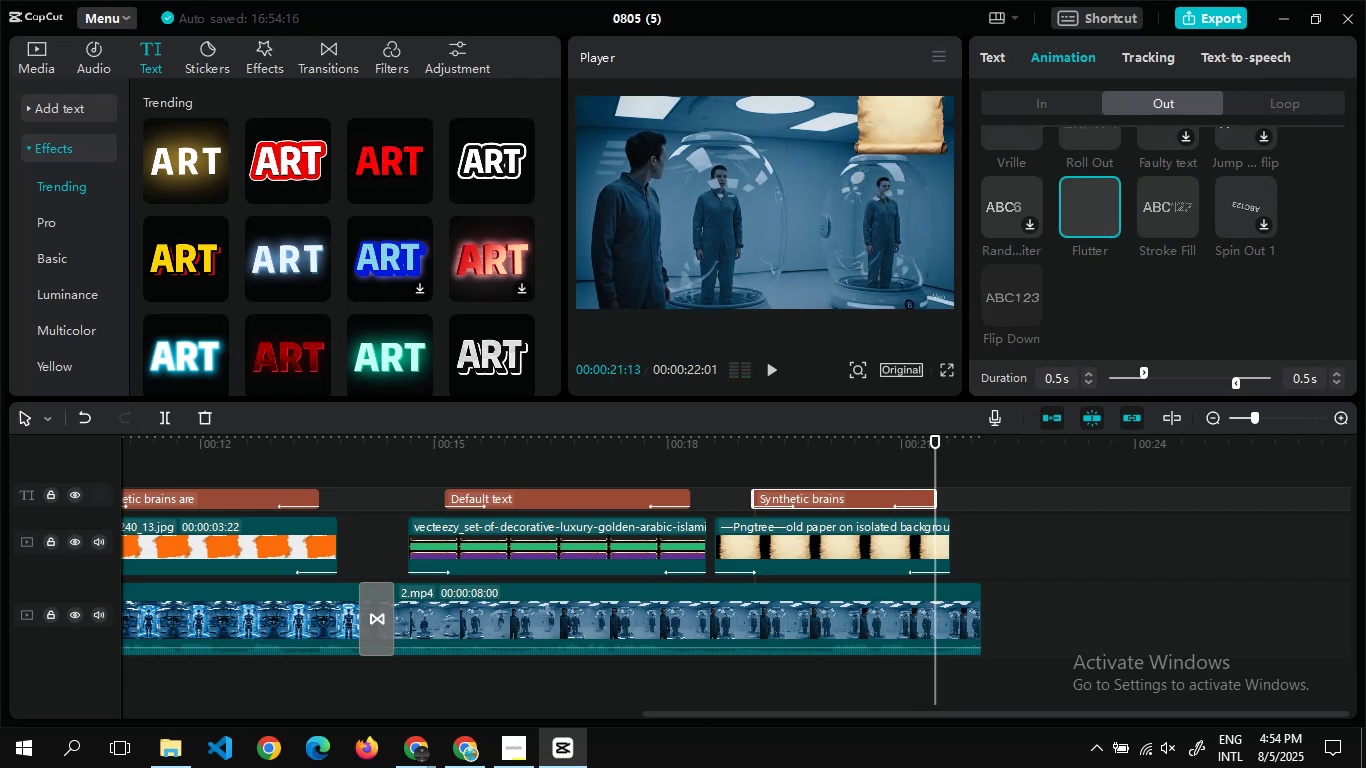 
left_click_drag(start_coordinate=[680, 716], to_coordinate=[501, 677])
 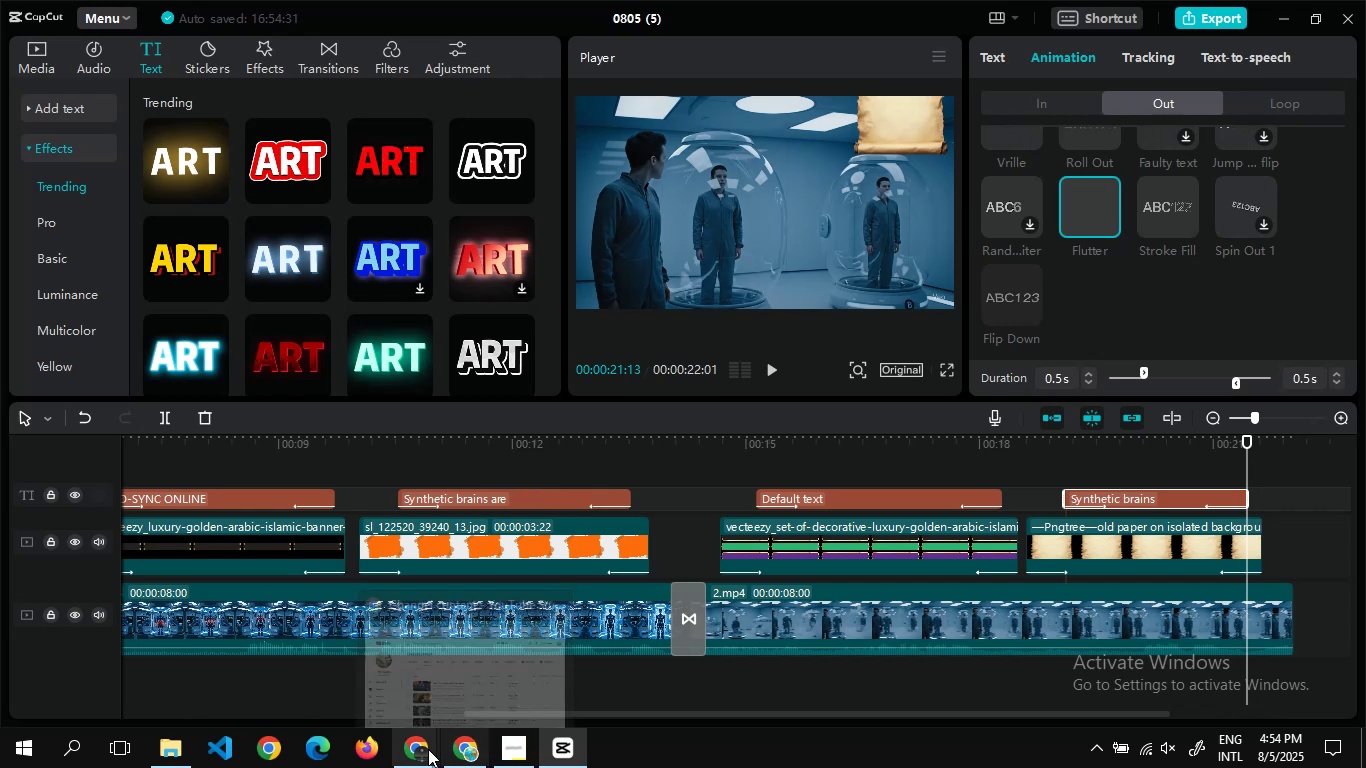 
wait(6.15)
 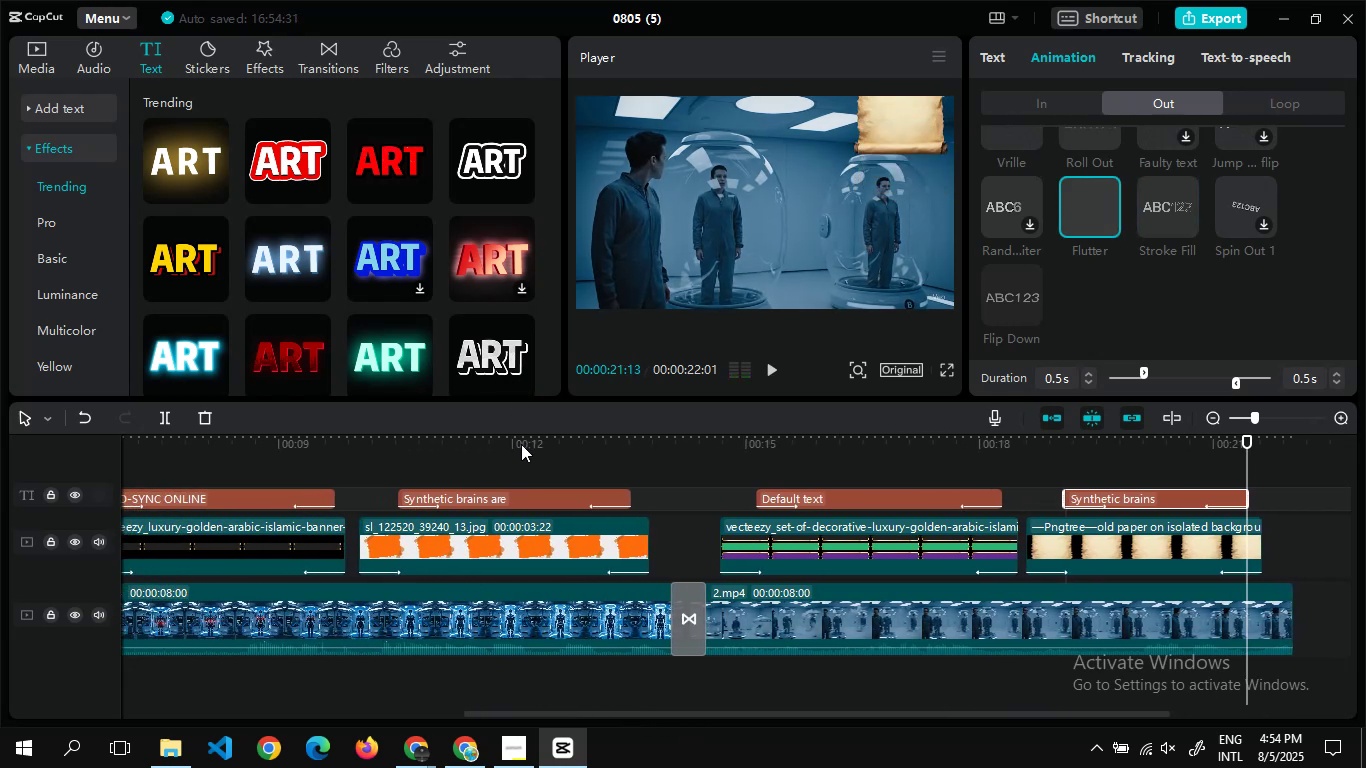 
left_click([350, 672])
 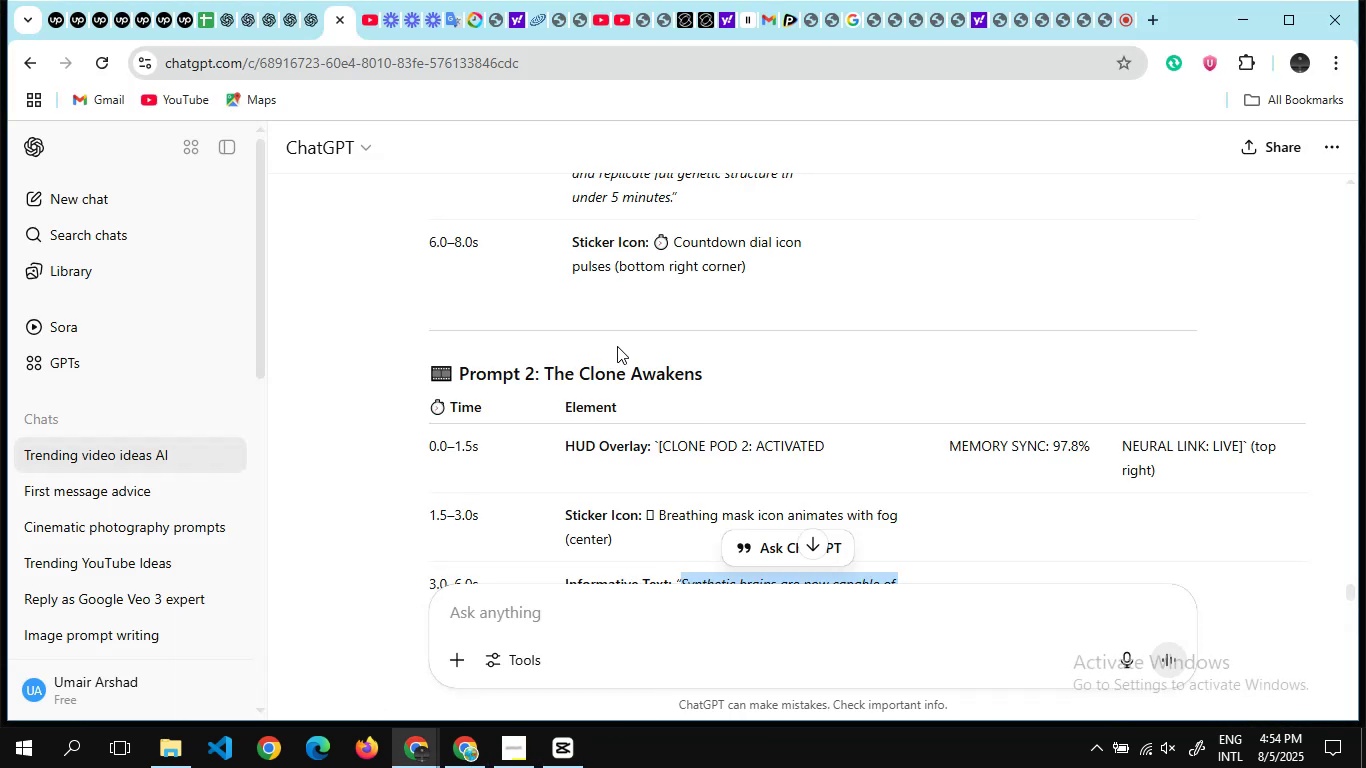 
scroll: coordinate [617, 346], scroll_direction: up, amount: 1.0
 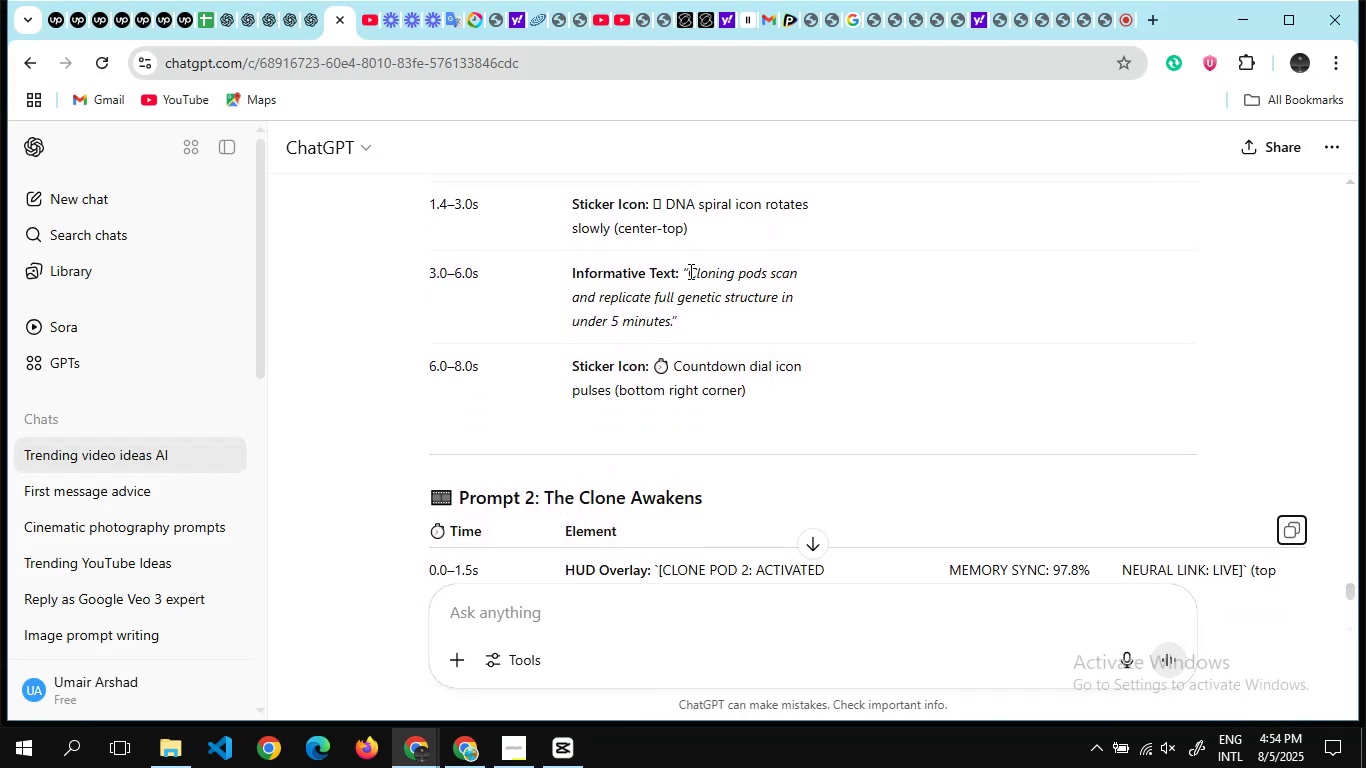 
left_click_drag(start_coordinate=[689, 272], to_coordinate=[671, 330])
 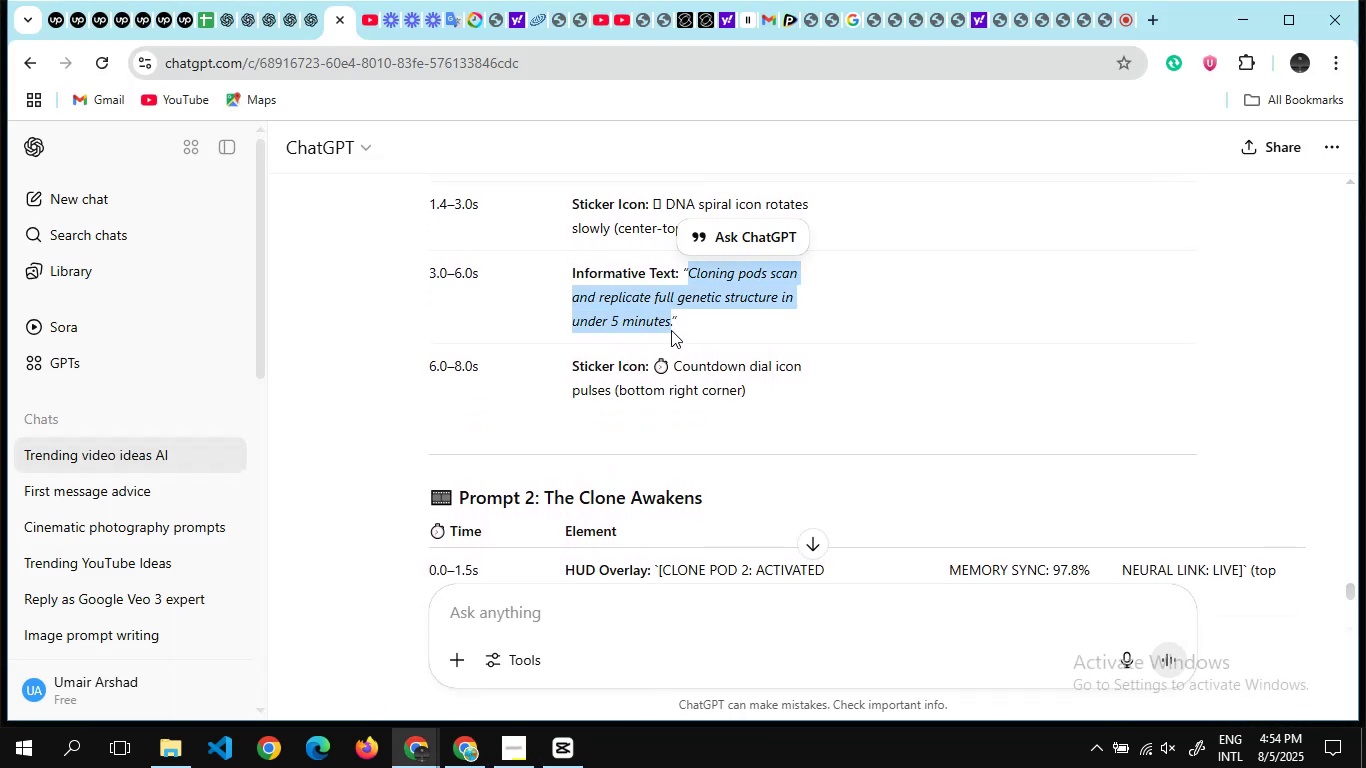 
key(Control+C)
 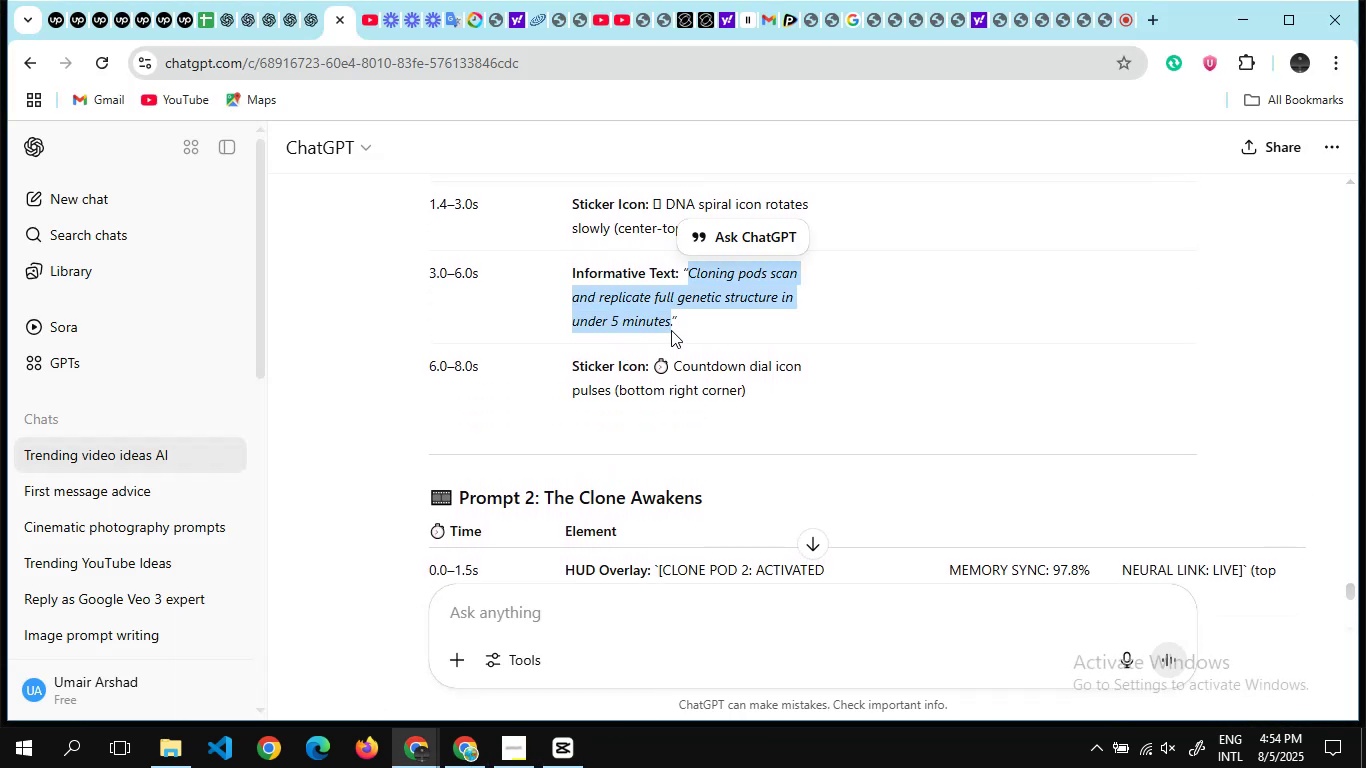 
key(Alt+Tab)
 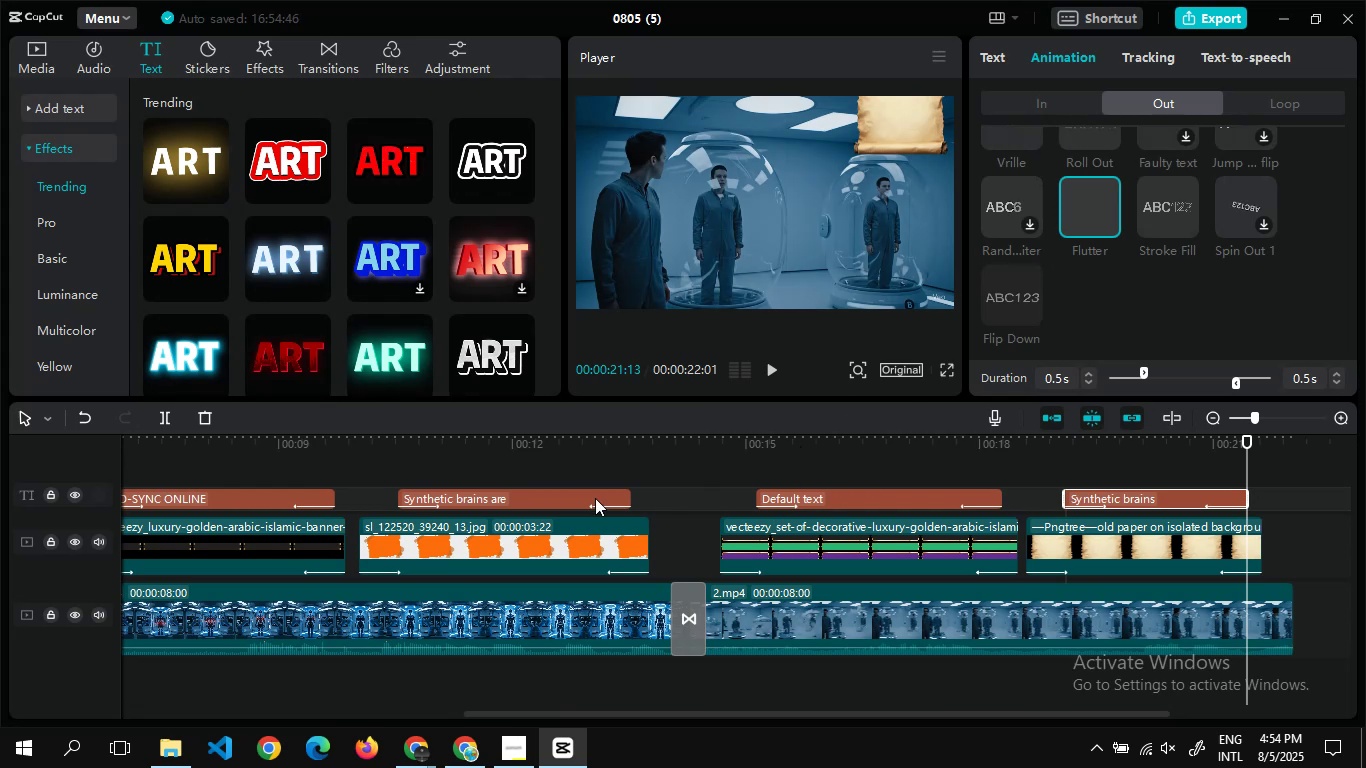 
double_click([550, 468])
 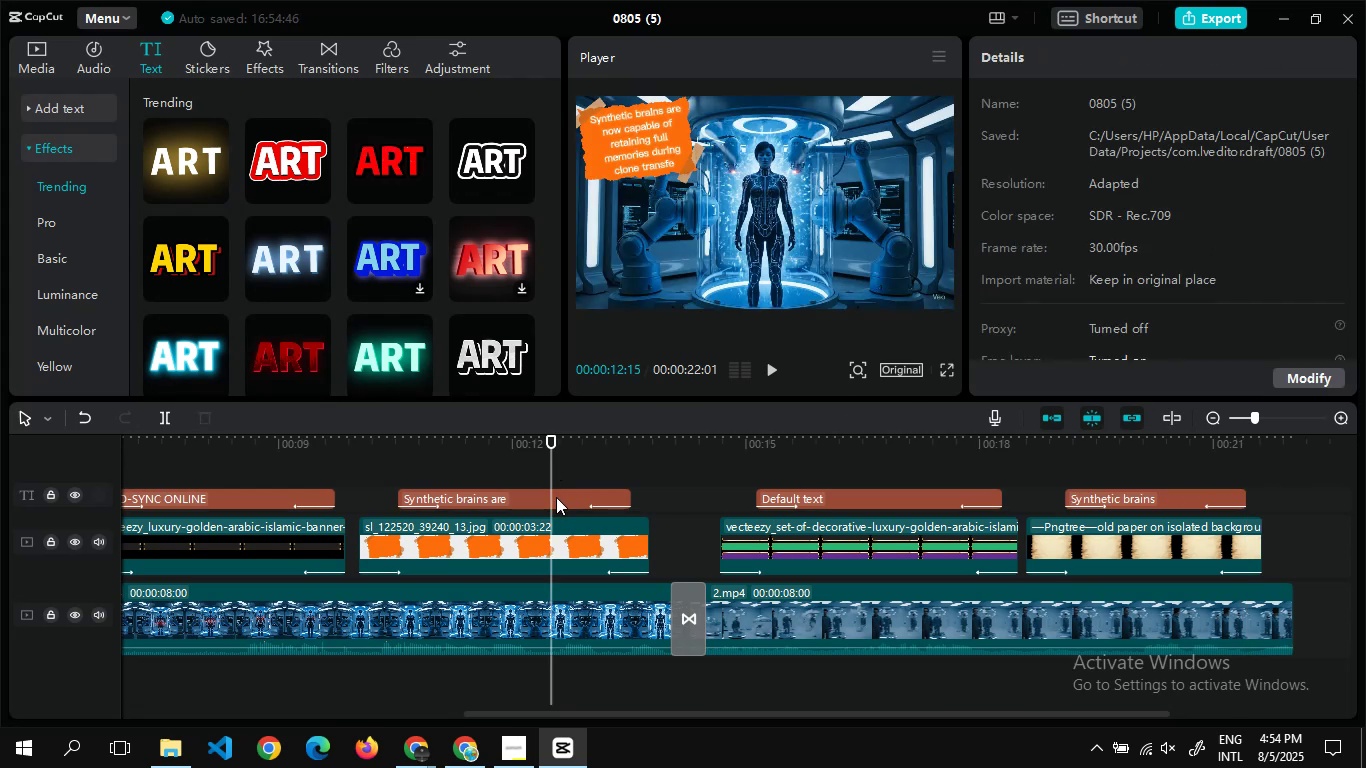 
left_click([556, 497])
 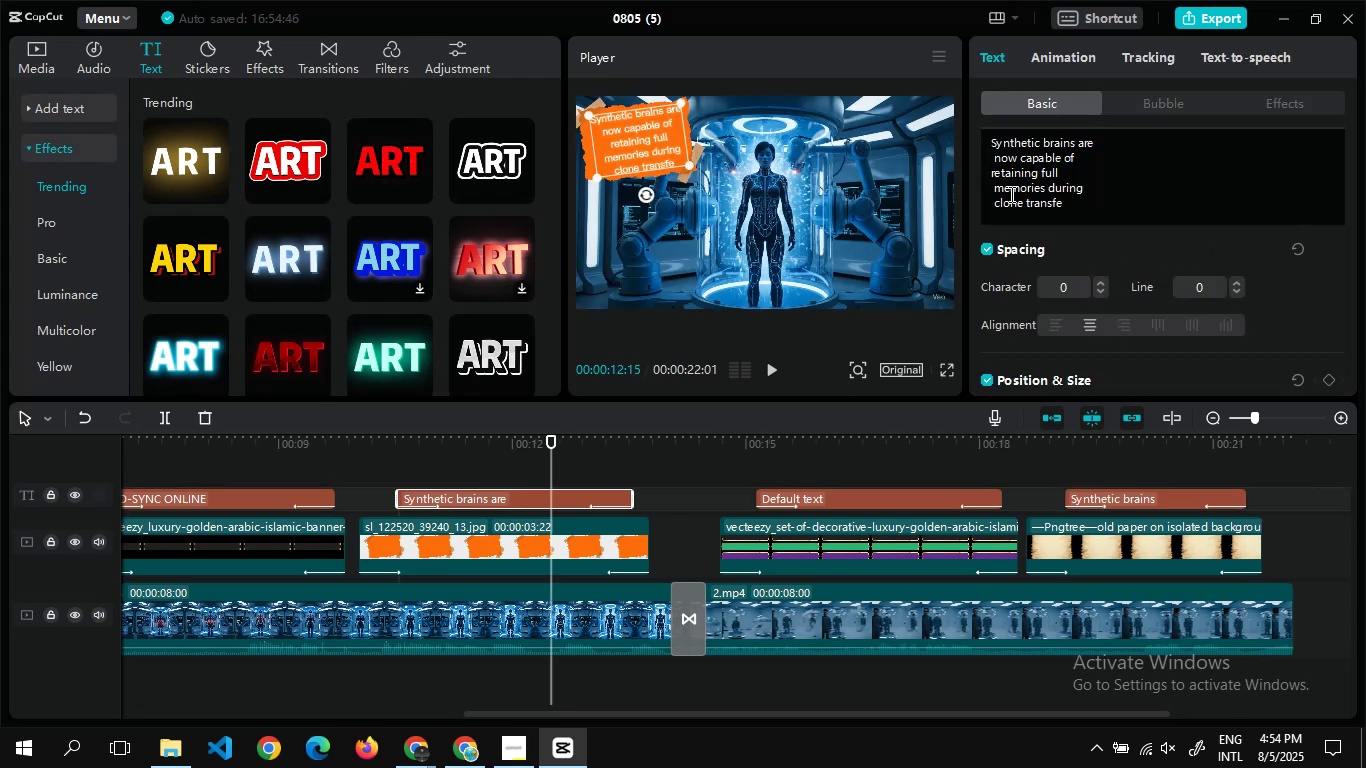 
left_click([1105, 166])
 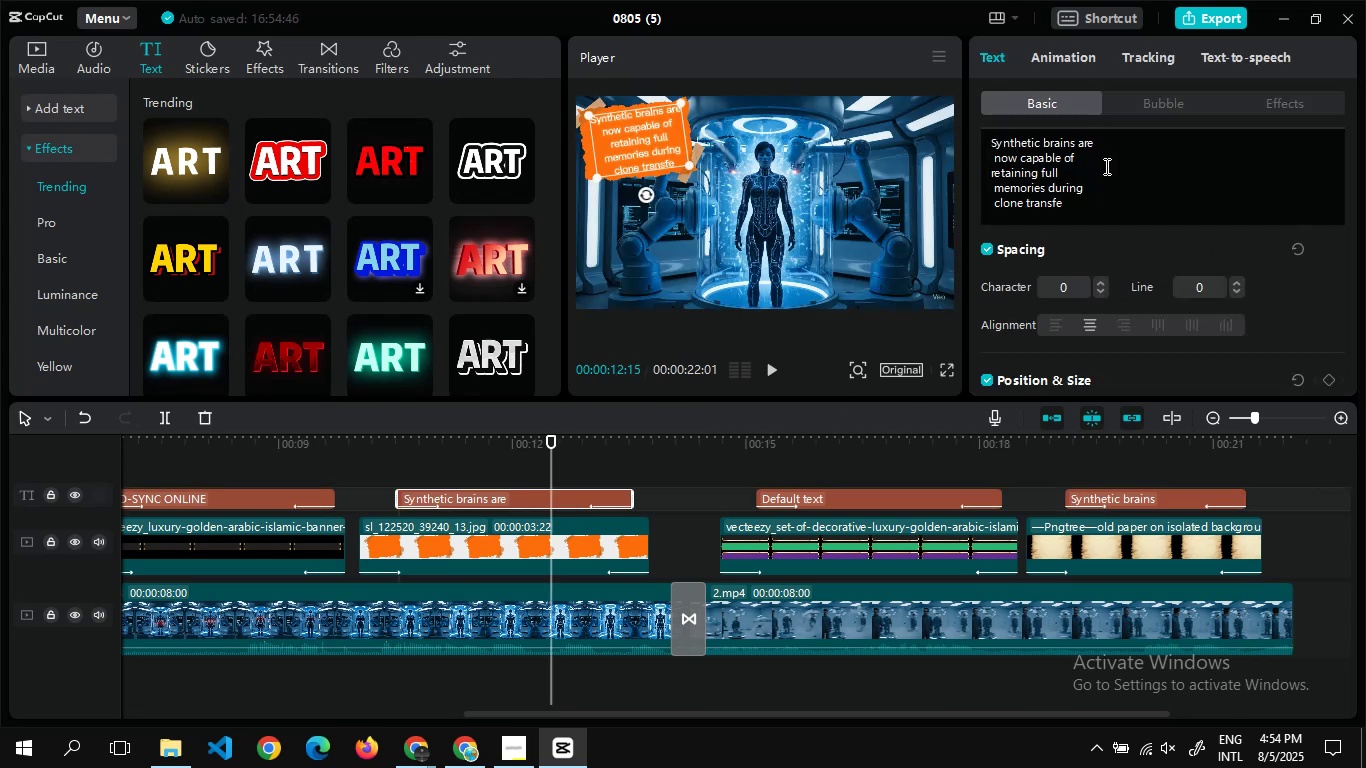 
key(Control+A)
 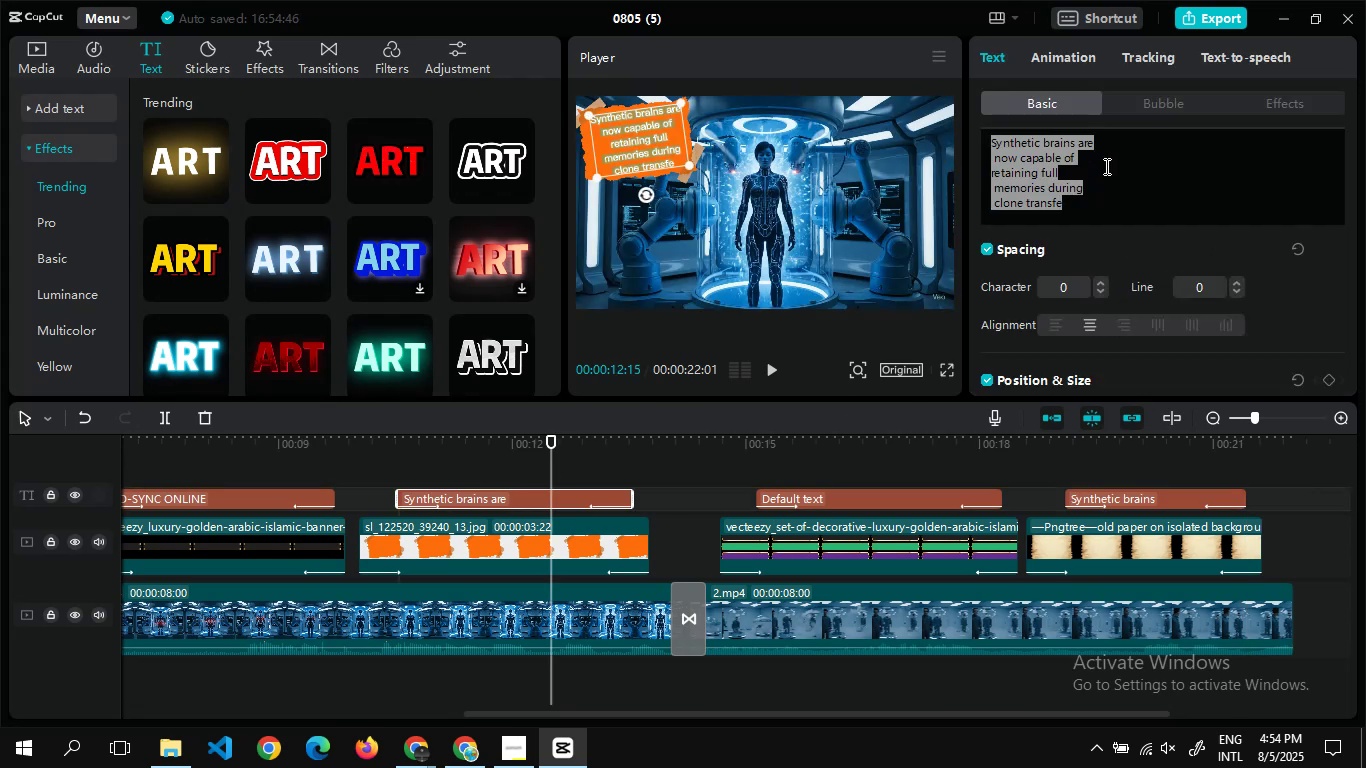 
key(Control+V)
 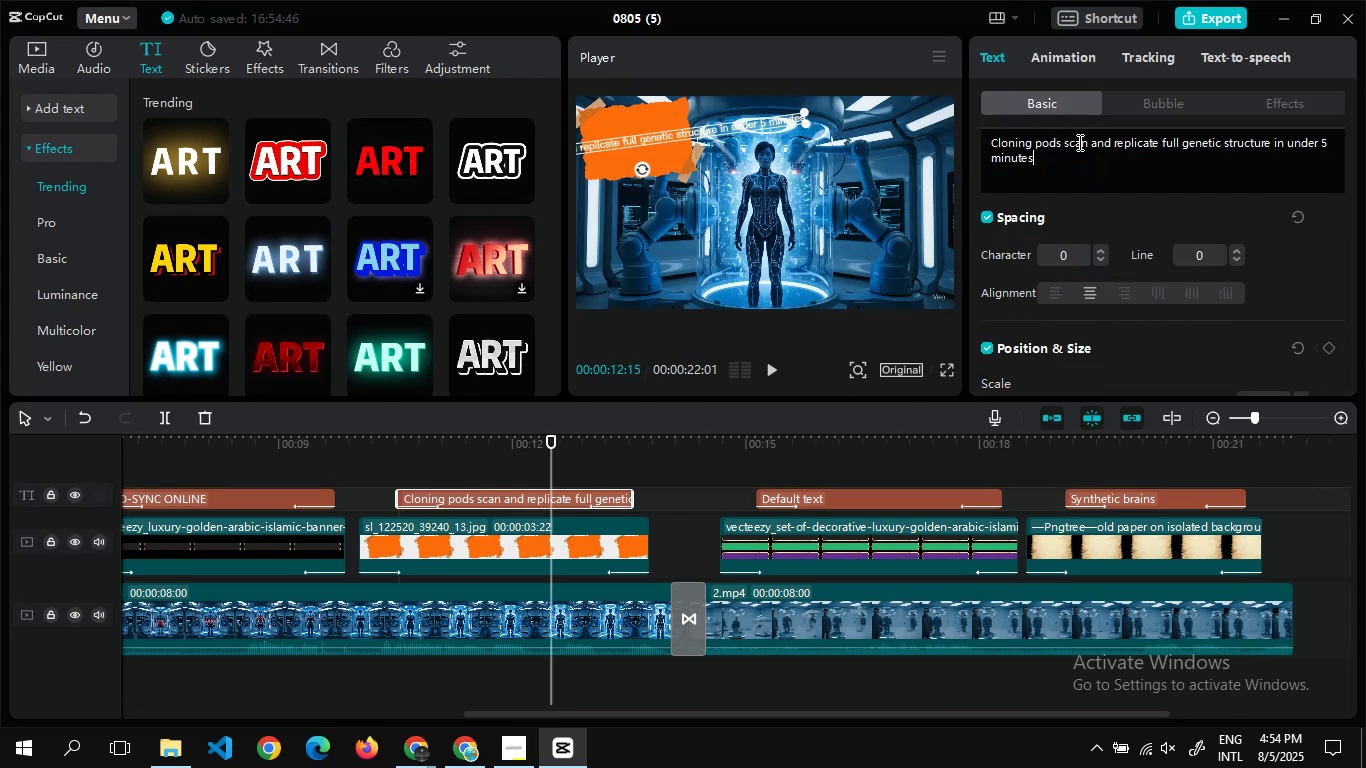 
left_click([1092, 143])
 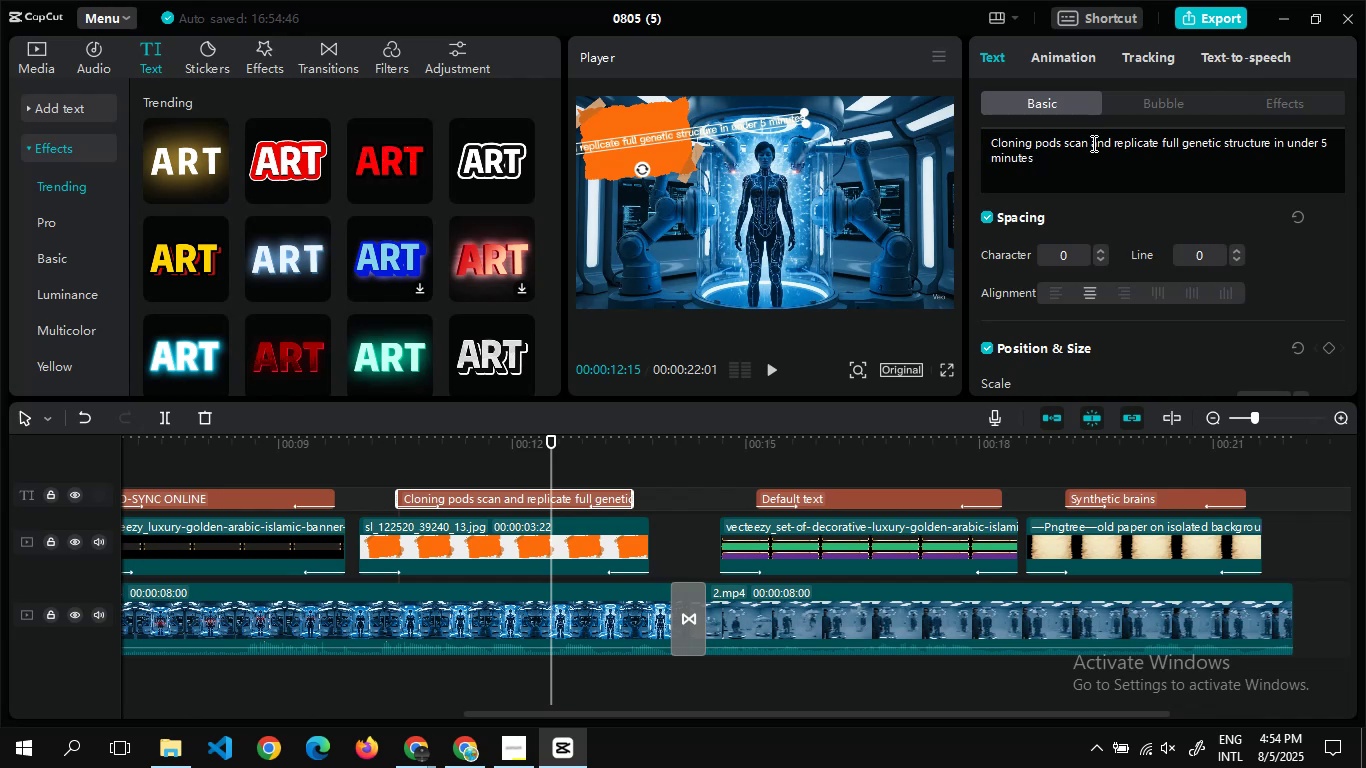 
key(Enter)
 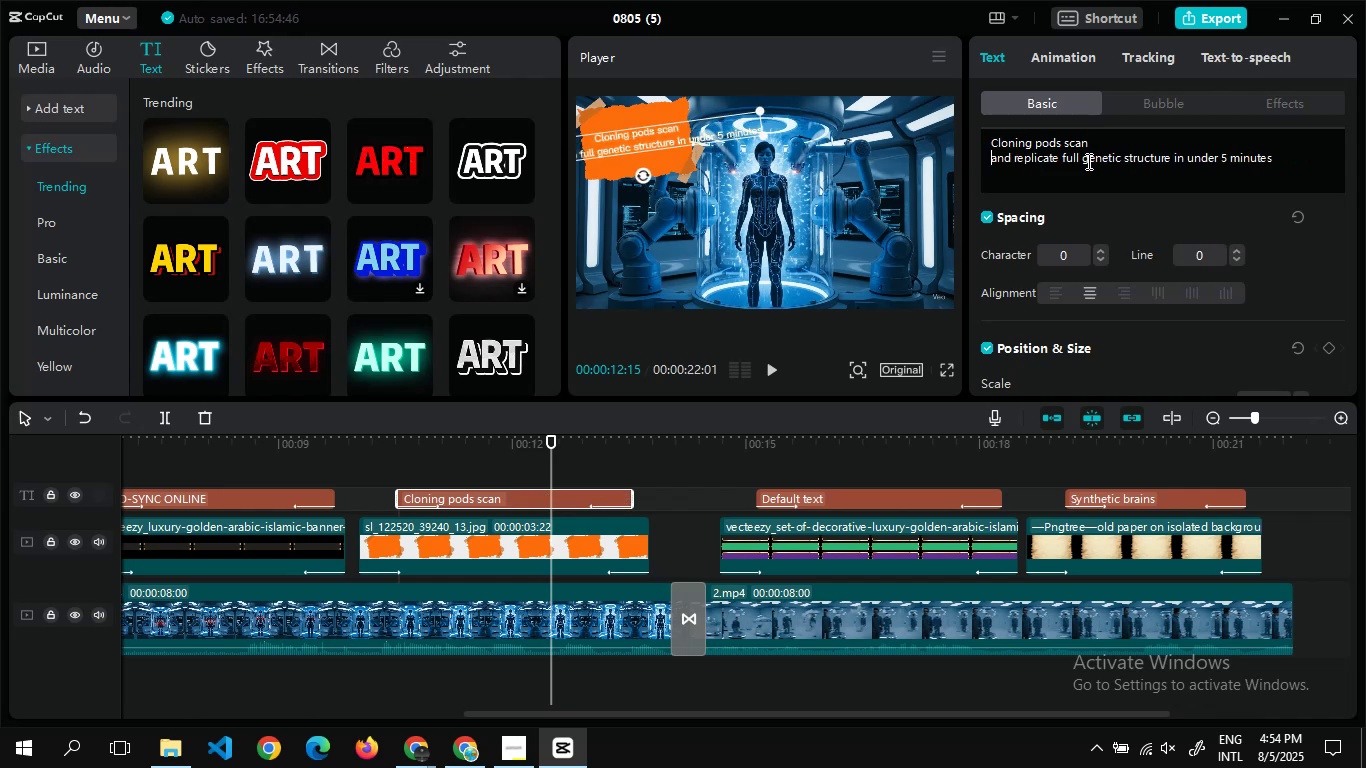 
left_click([1084, 161])
 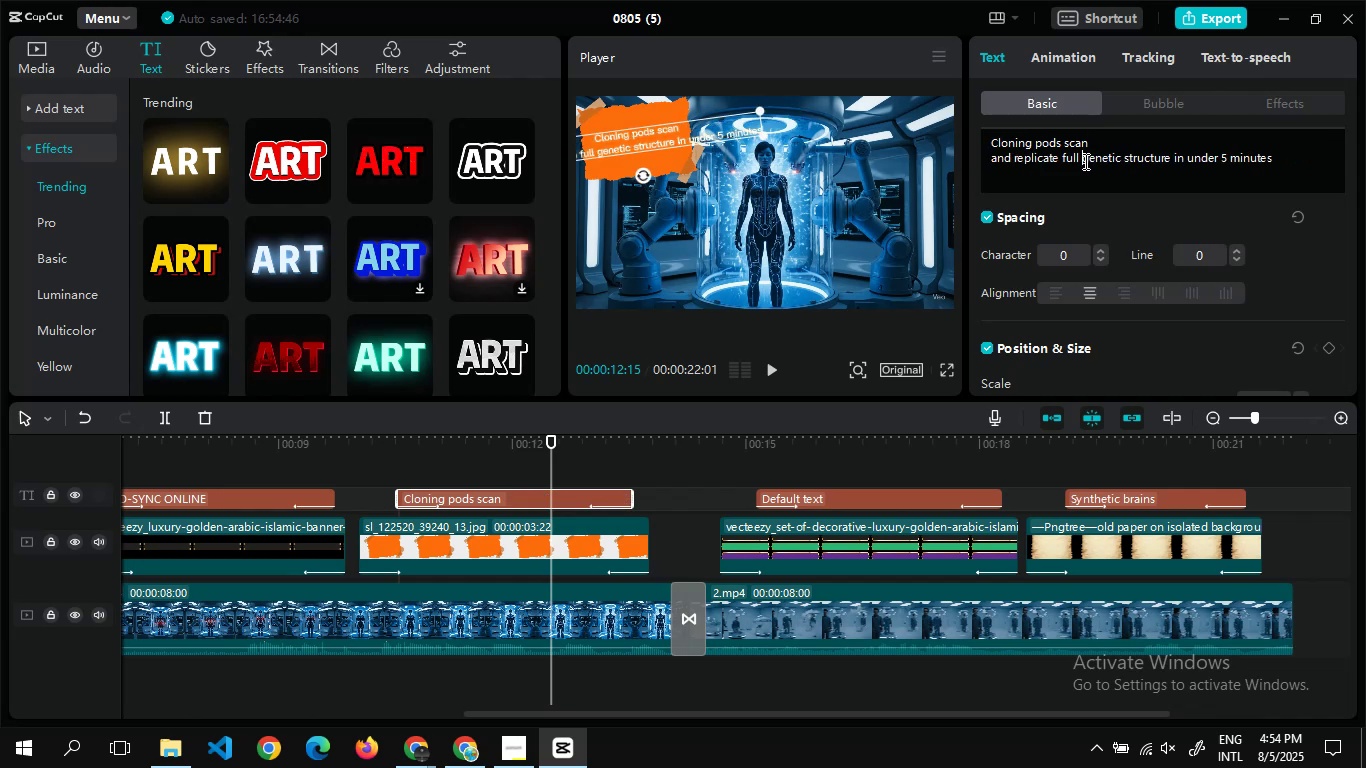 
key(Enter)
 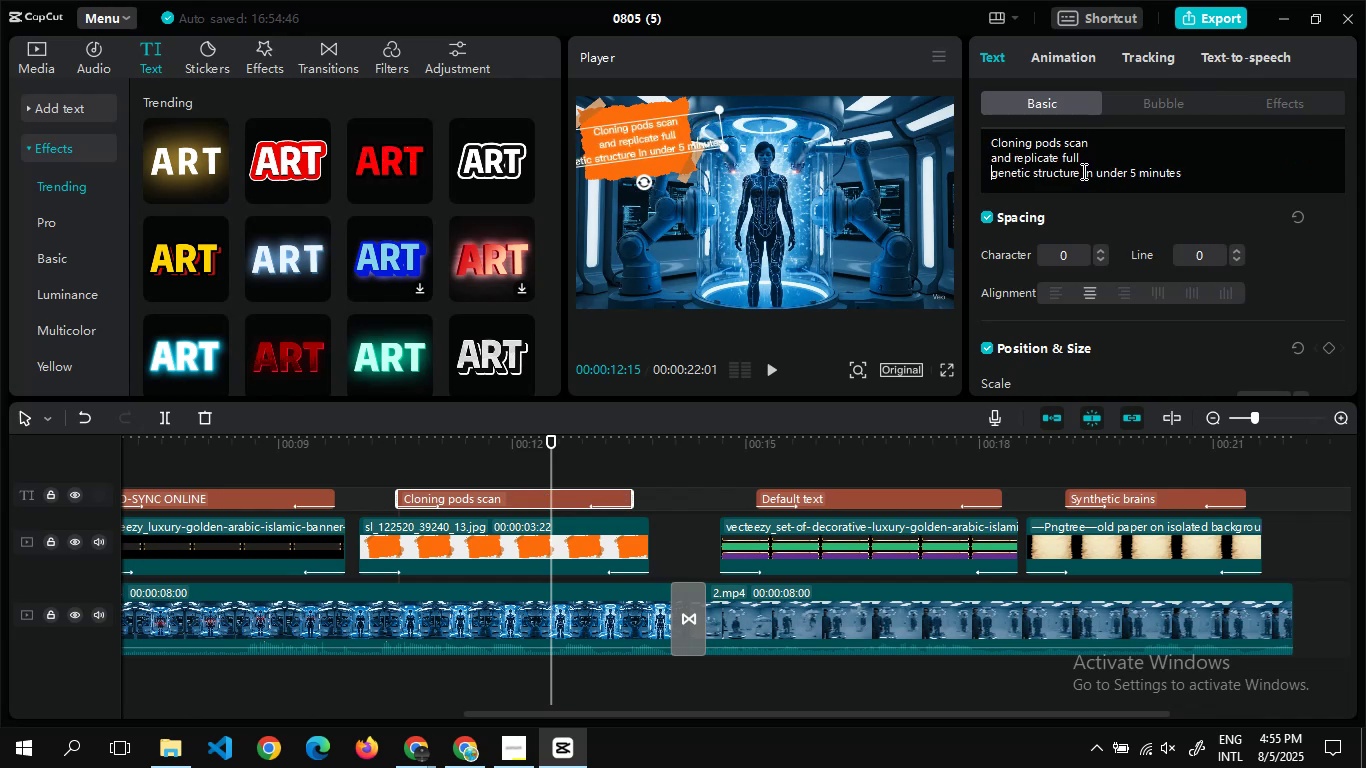 
left_click([1082, 171])
 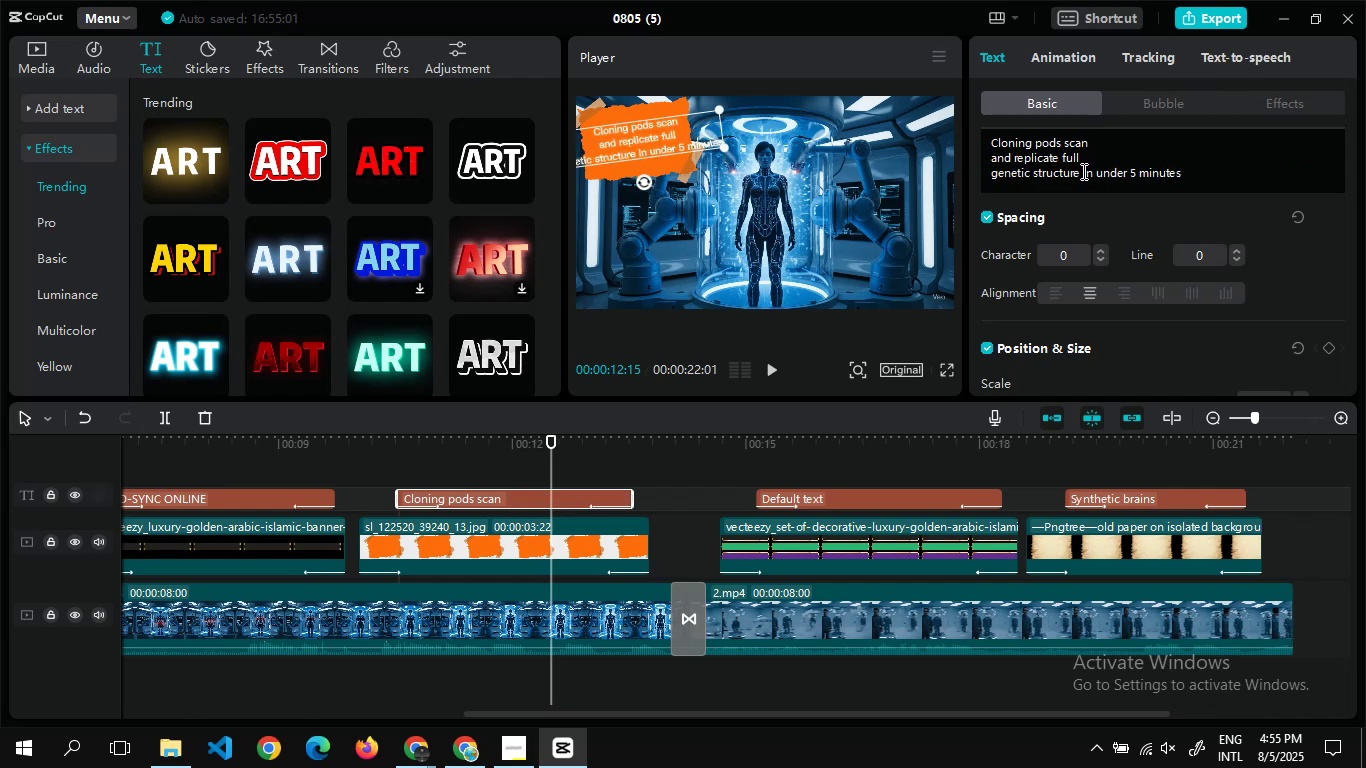 
left_click([1082, 171])
 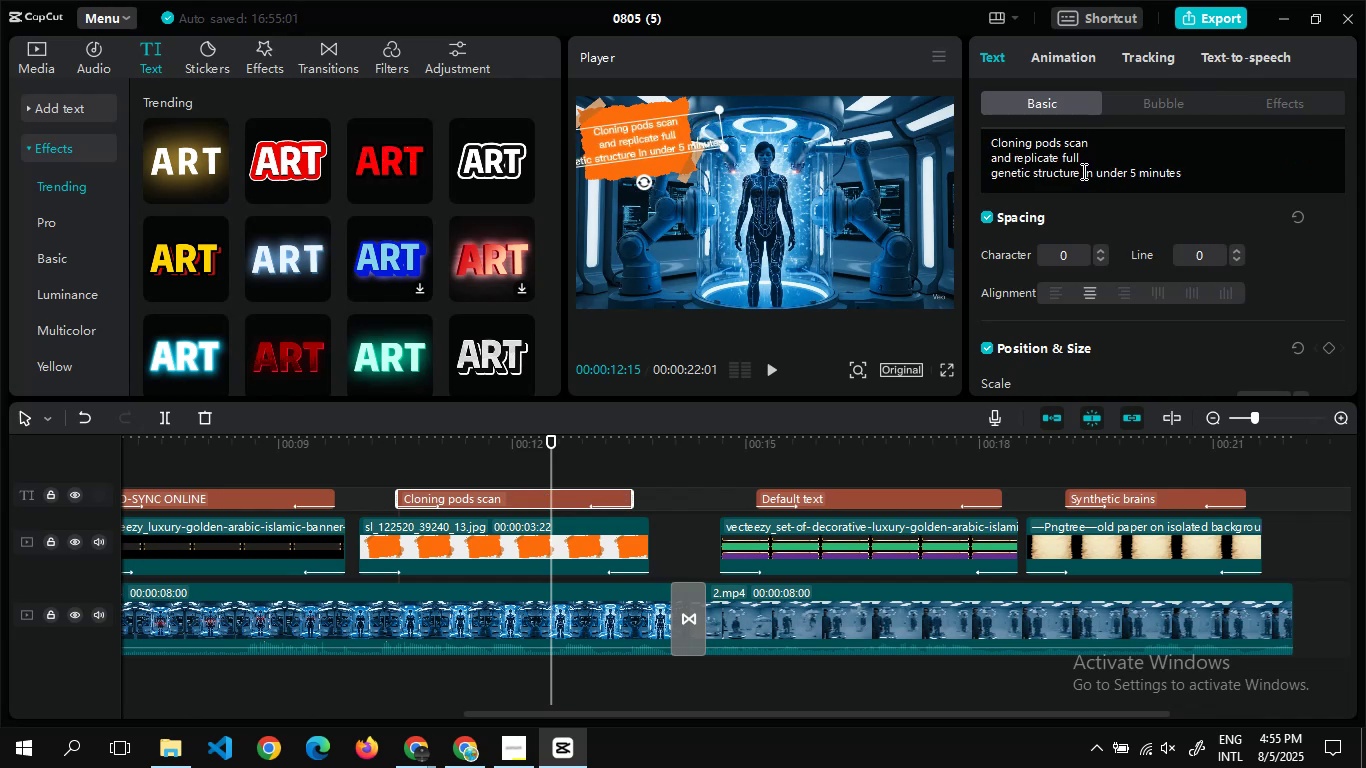 
key(Enter)
 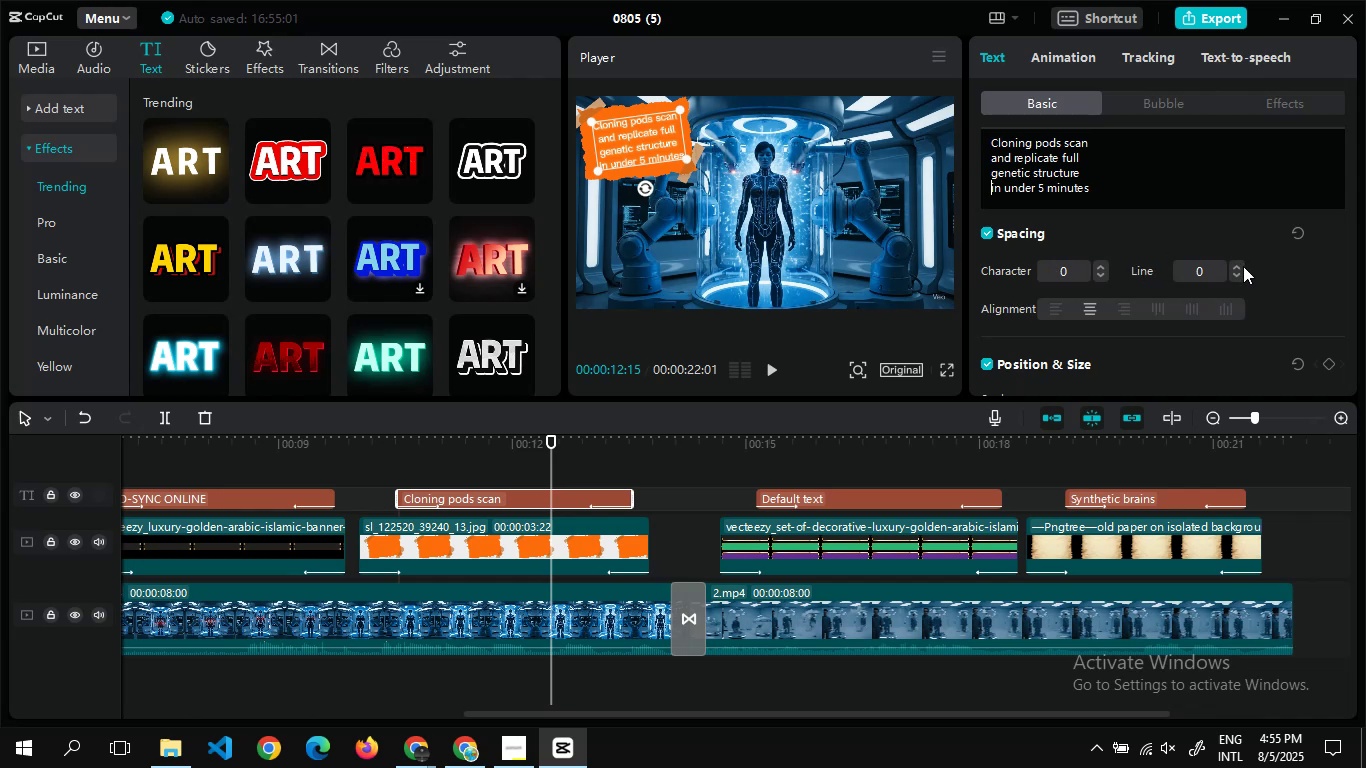 
double_click([1236, 266])
 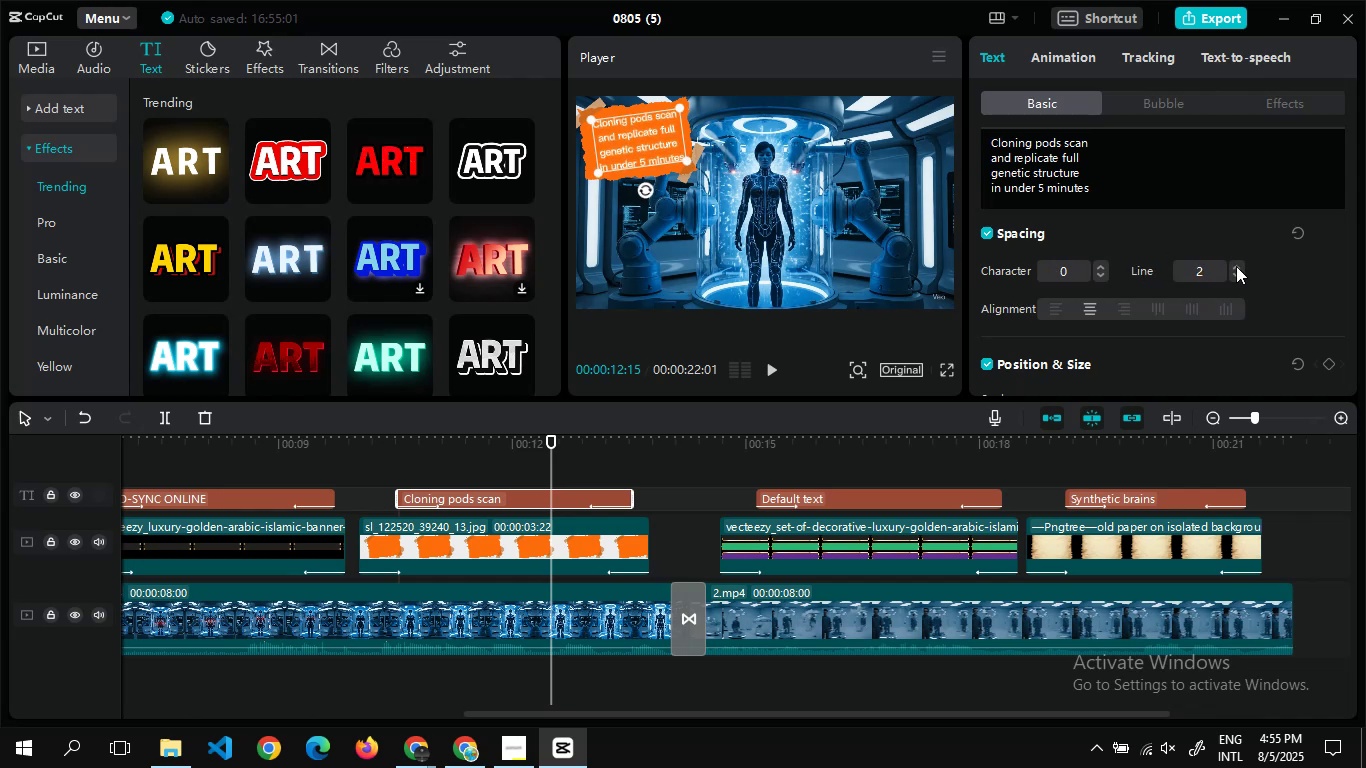 
left_click([1236, 266])
 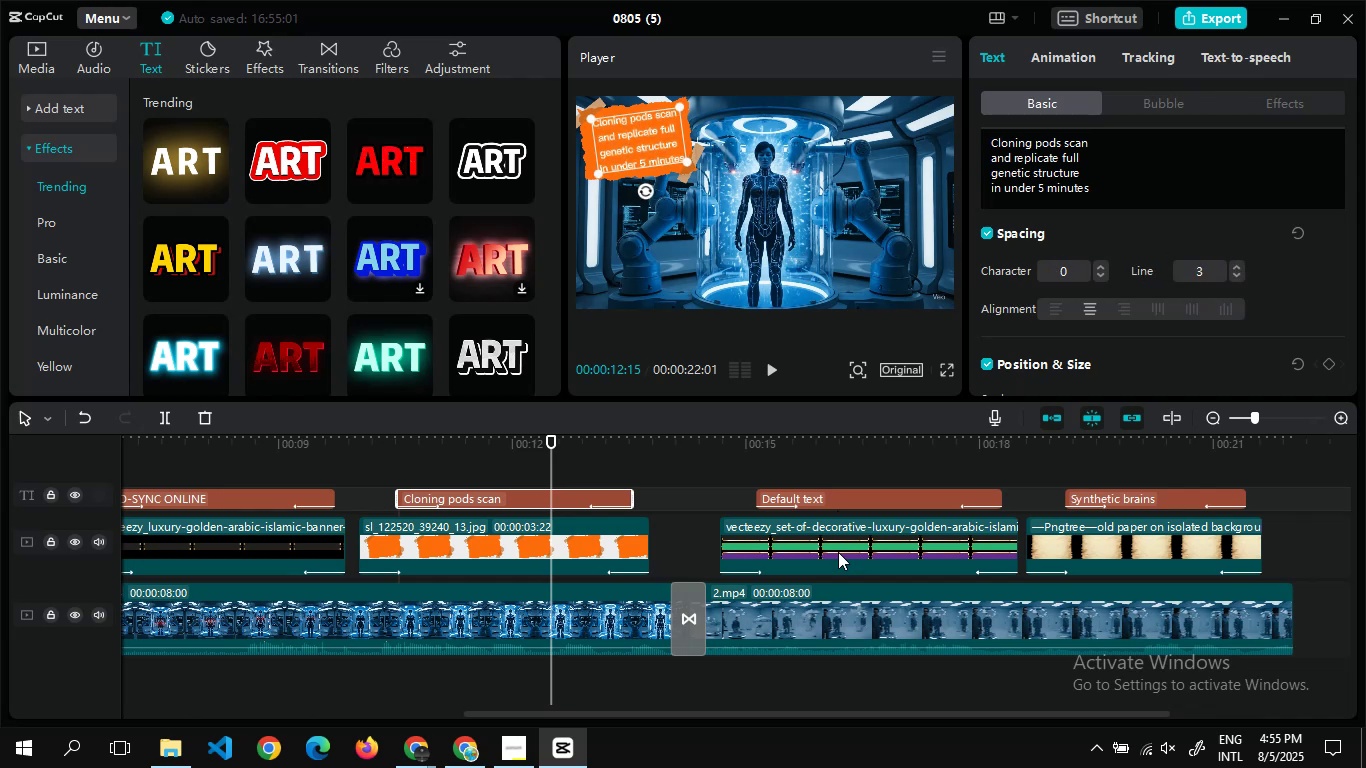 
left_click_drag(start_coordinate=[785, 713], to_coordinate=[1150, 710])
 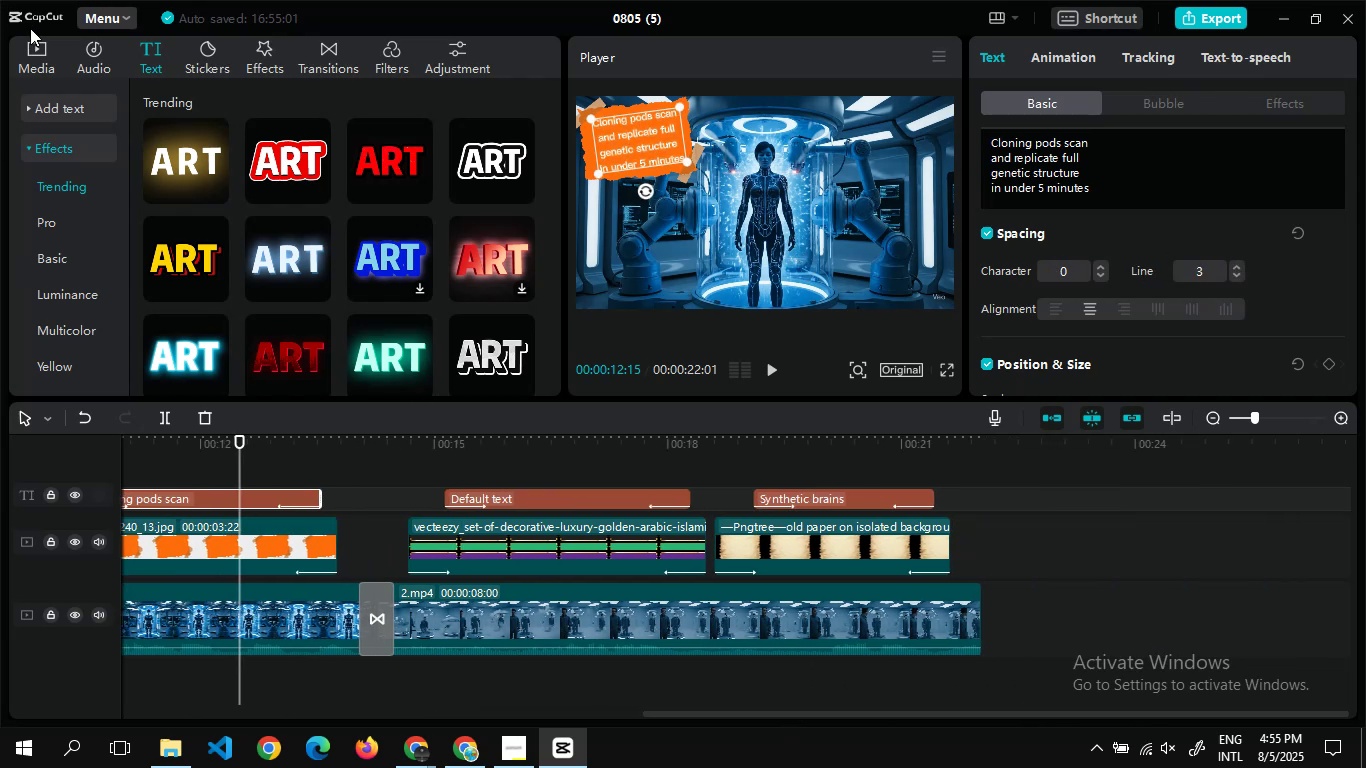 
left_click([41, 35])
 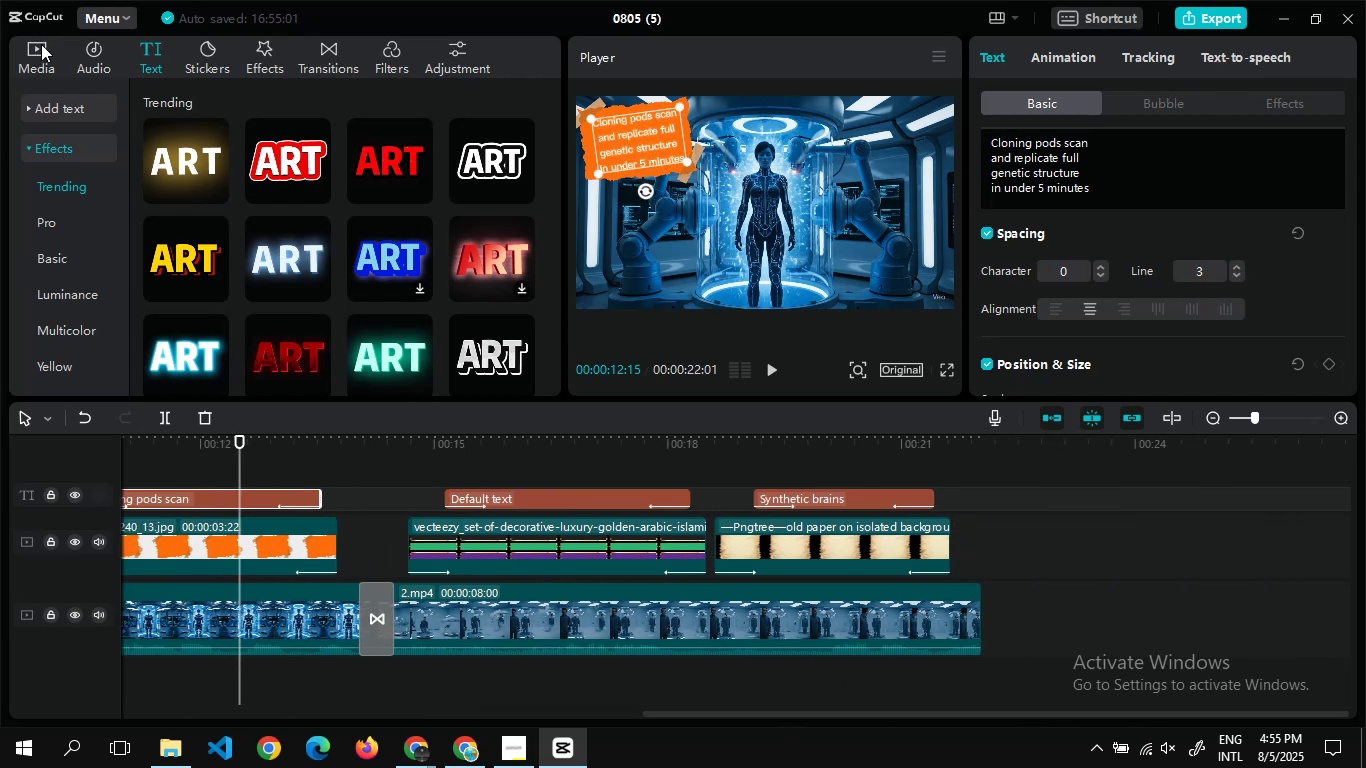 
left_click([41, 44])
 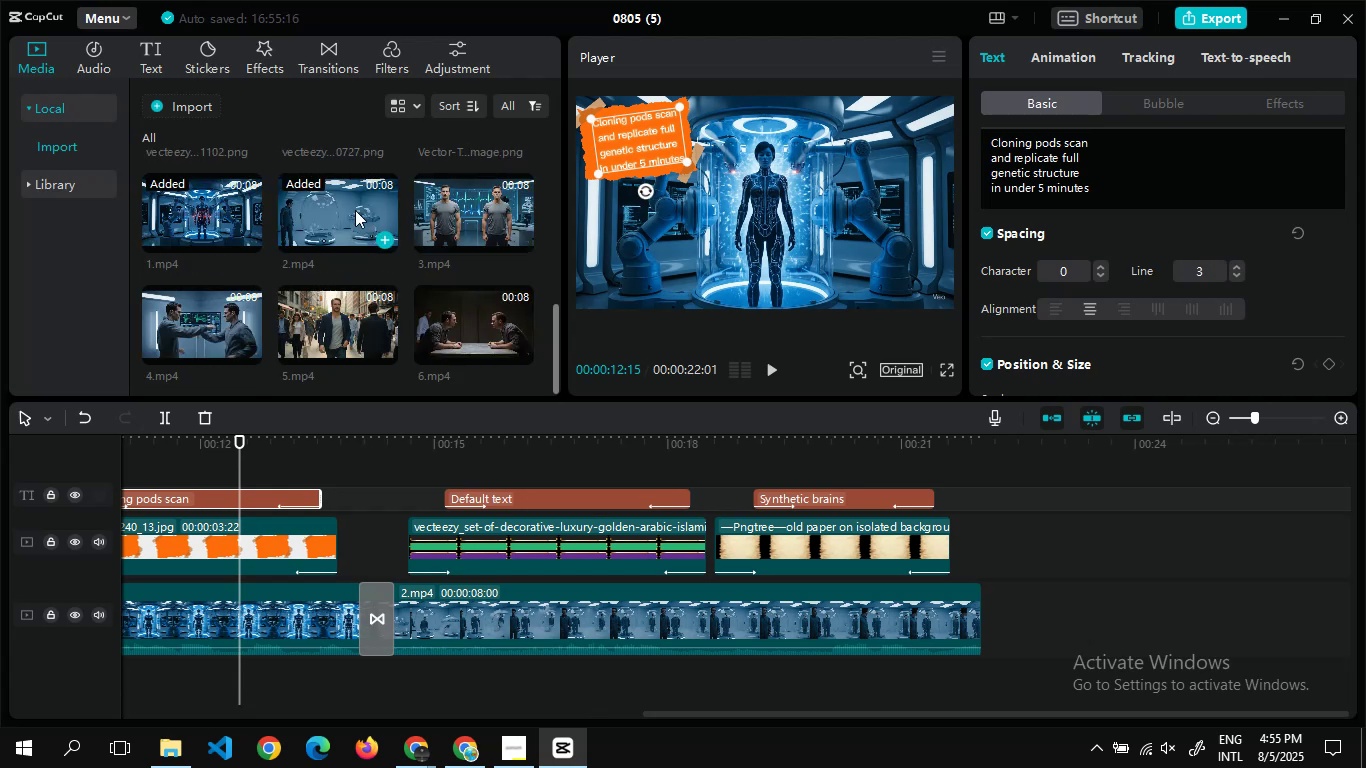 
left_click_drag(start_coordinate=[462, 184], to_coordinate=[988, 610])
 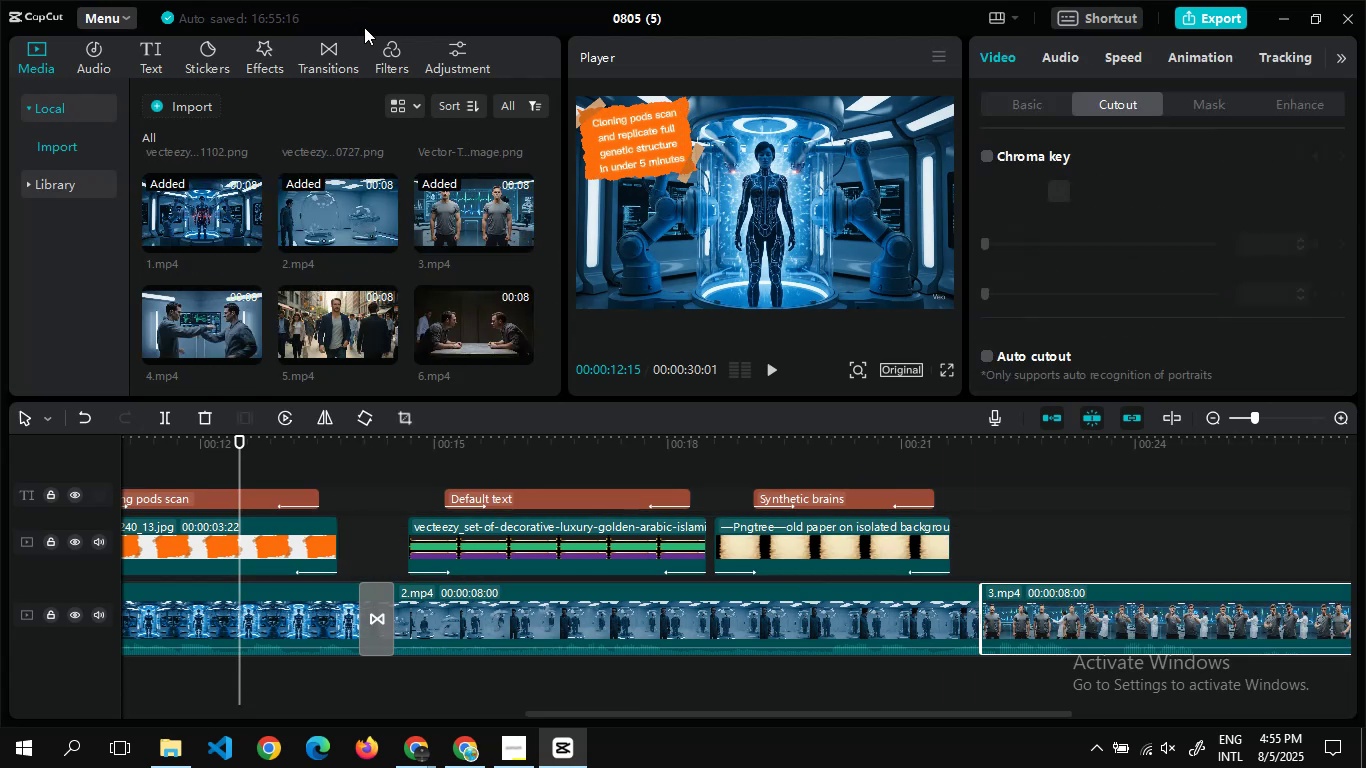 
left_click([358, 50])
 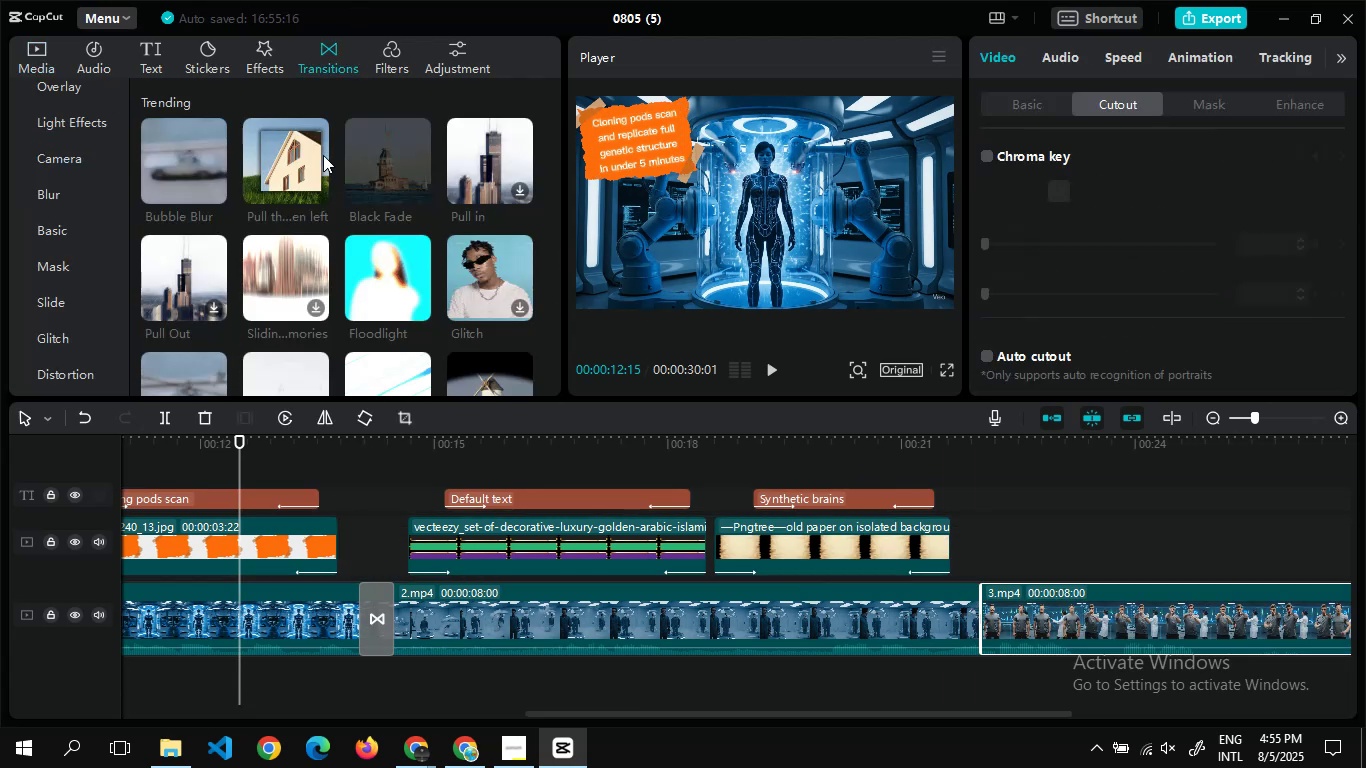 
left_click_drag(start_coordinate=[322, 156], to_coordinate=[980, 622])
 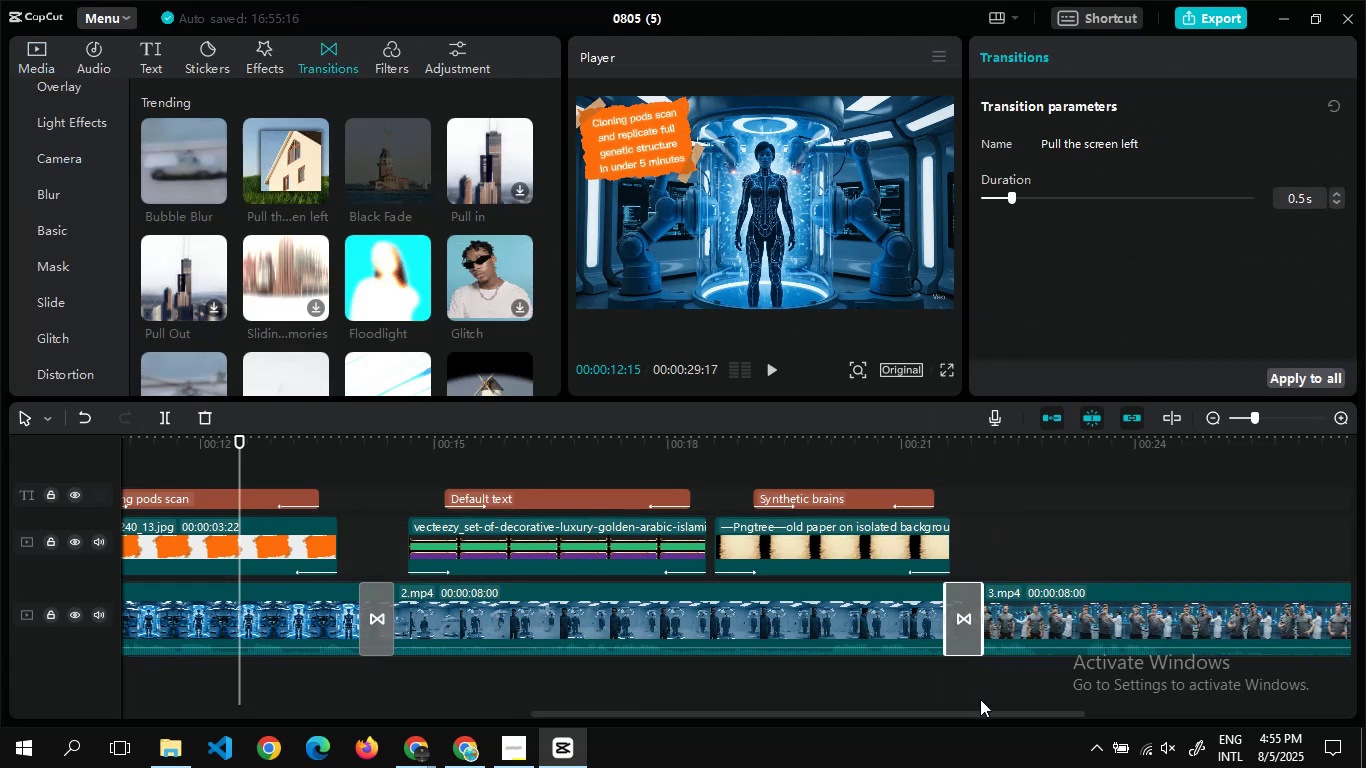 
left_click_drag(start_coordinate=[982, 711], to_coordinate=[1190, 695])
 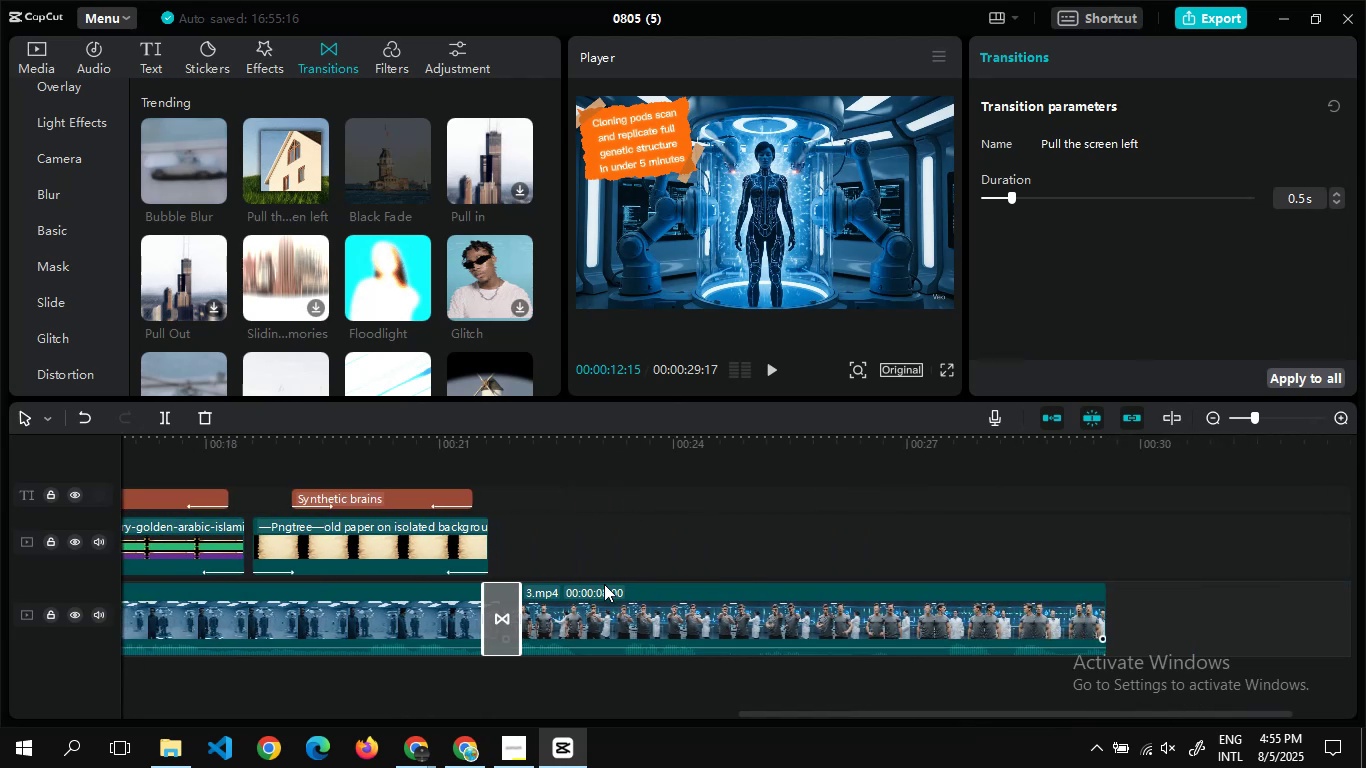 
double_click([532, 554])
 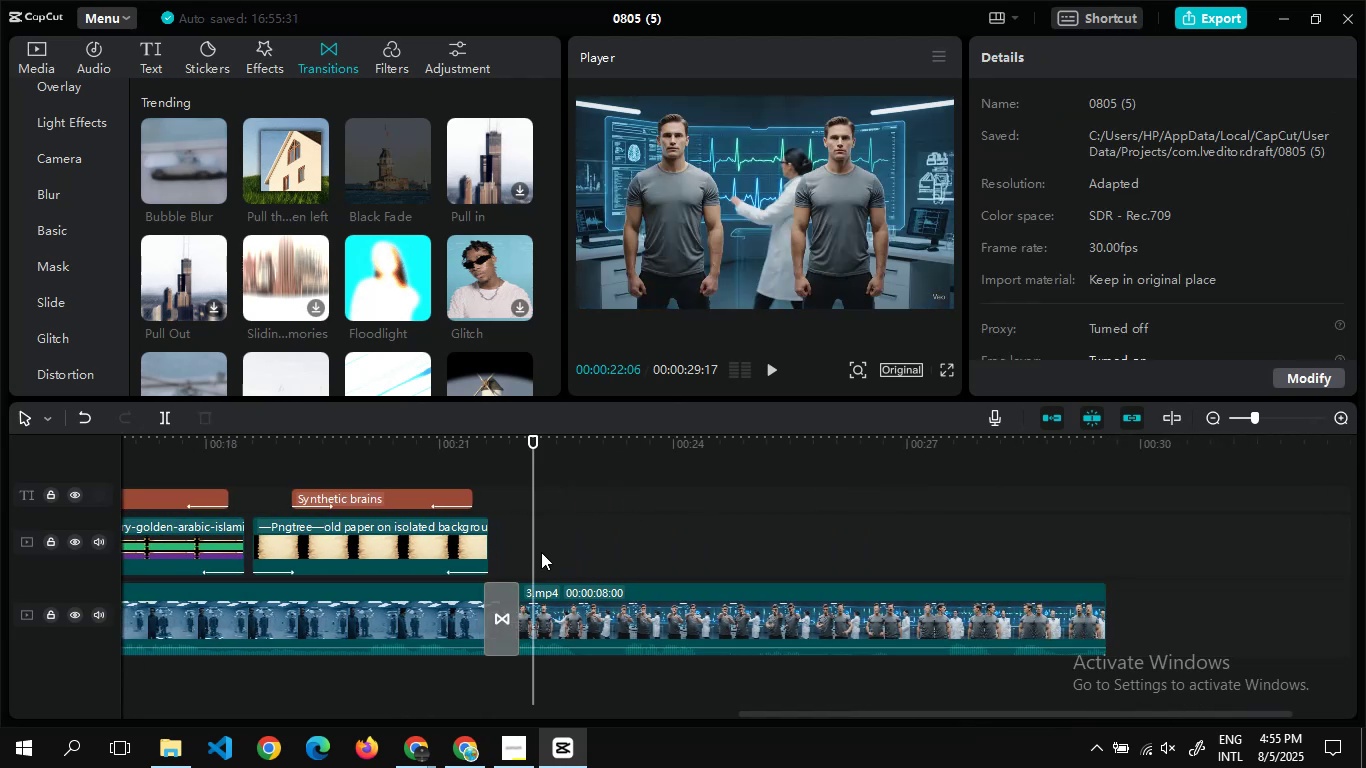 
double_click([541, 552])
 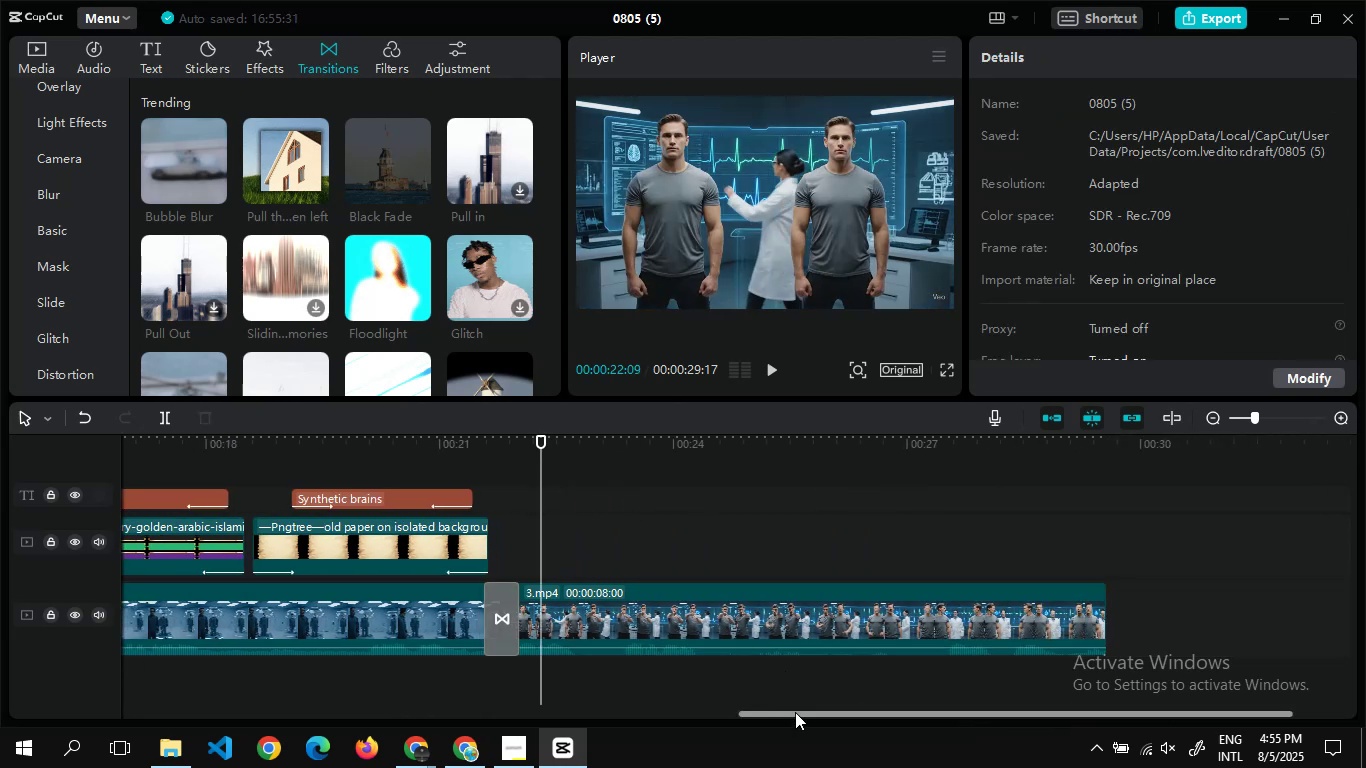 
left_click_drag(start_coordinate=[795, 712], to_coordinate=[280, 666])
 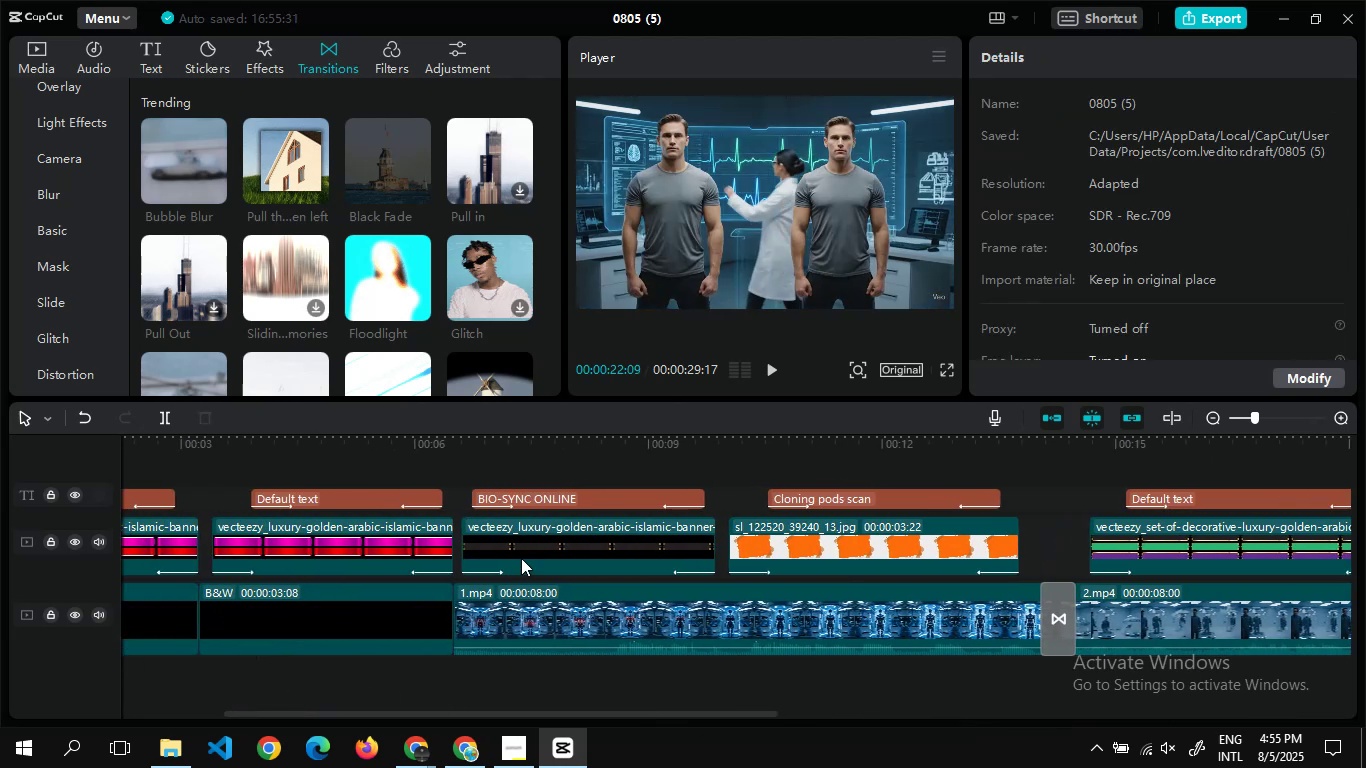 
left_click([527, 551])
 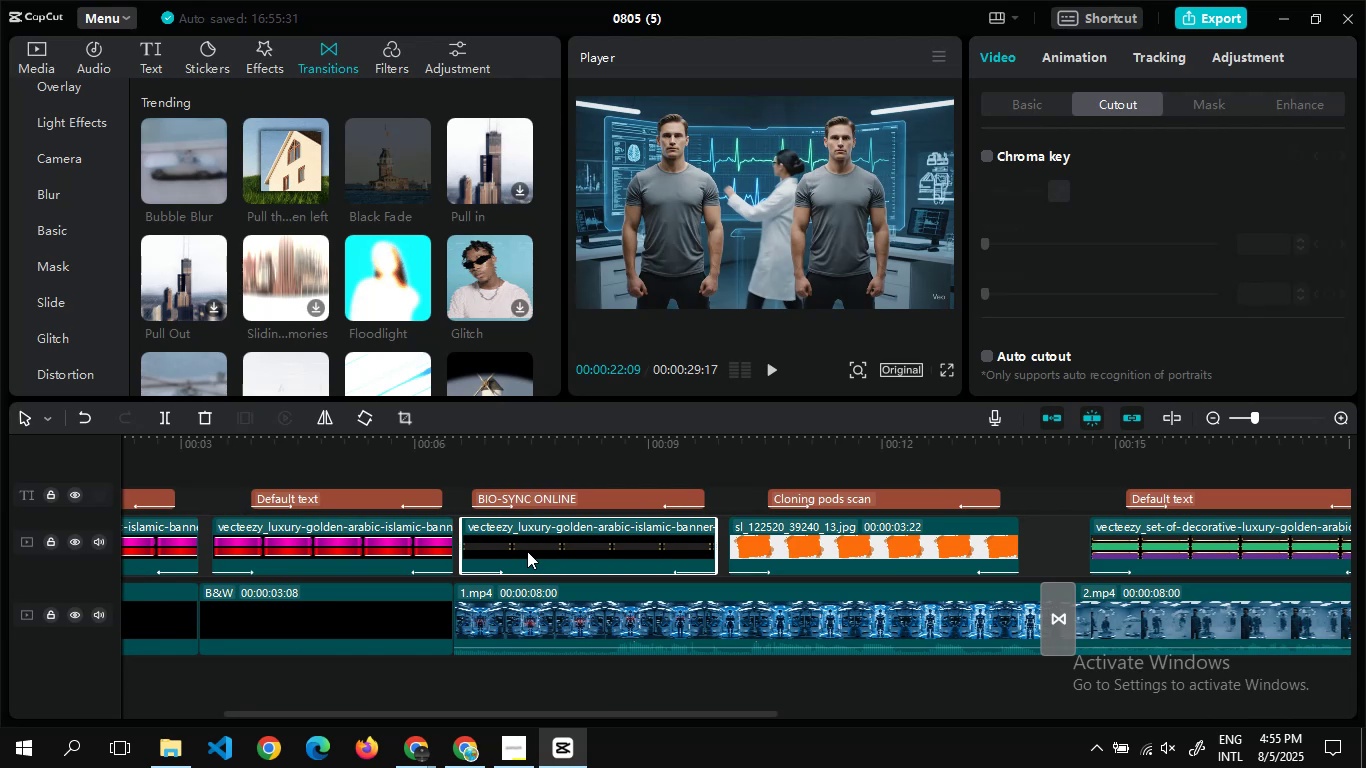 
key(Control+C)
 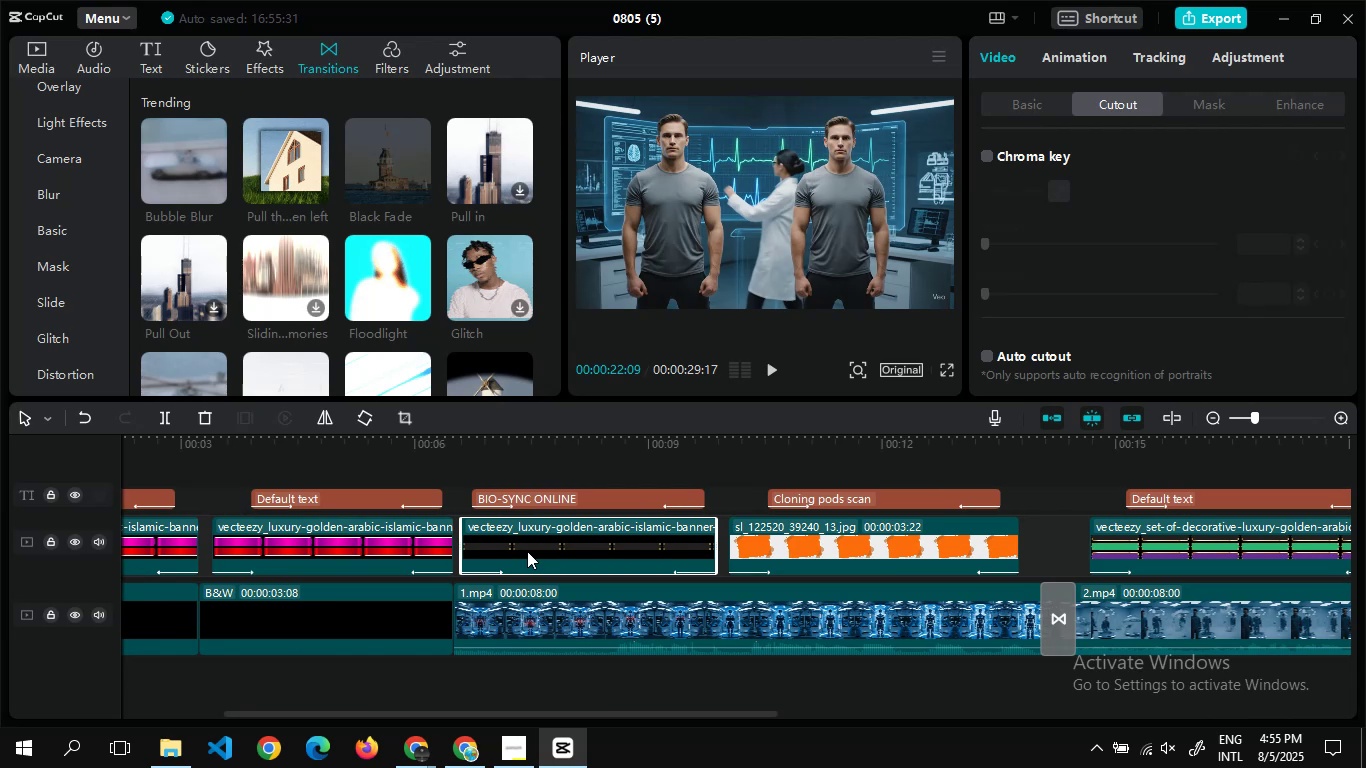 
key(Control+V)
 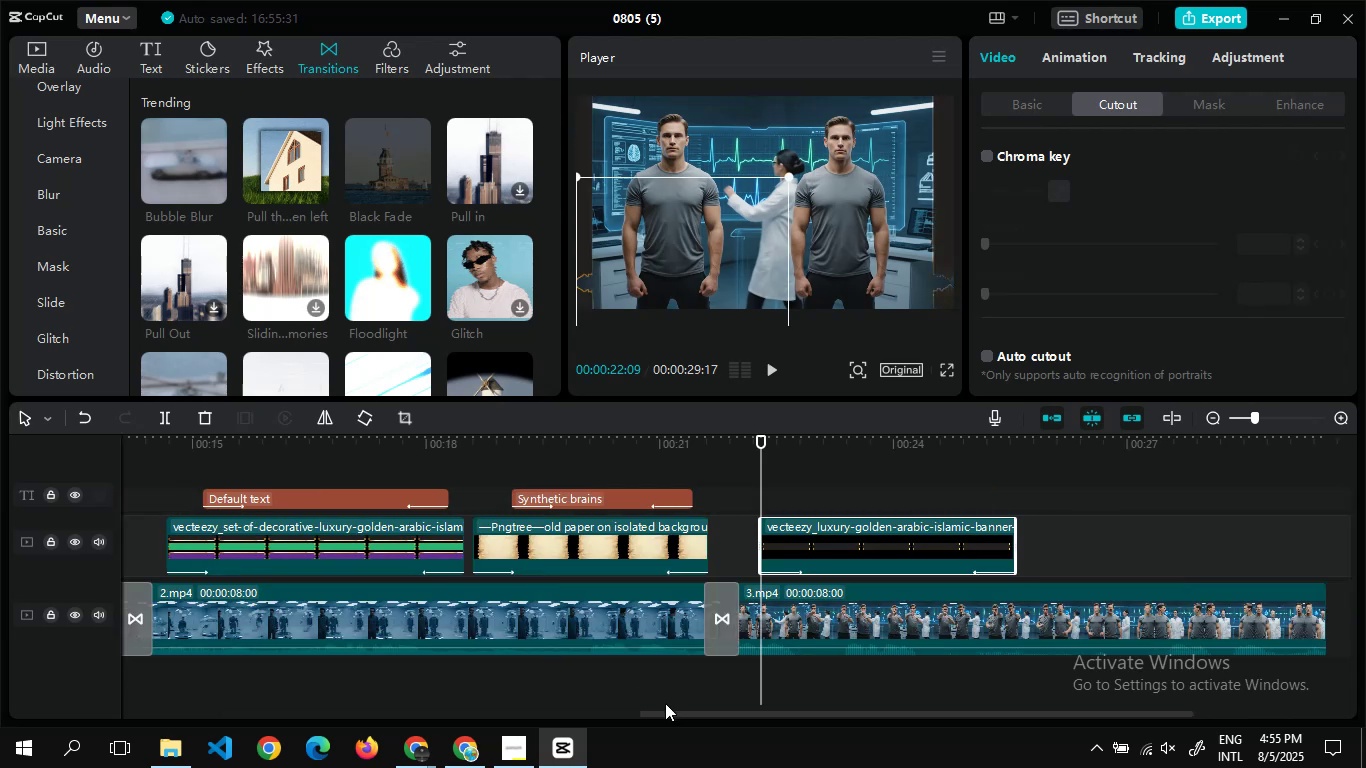 
left_click_drag(start_coordinate=[671, 713], to_coordinate=[300, 655])
 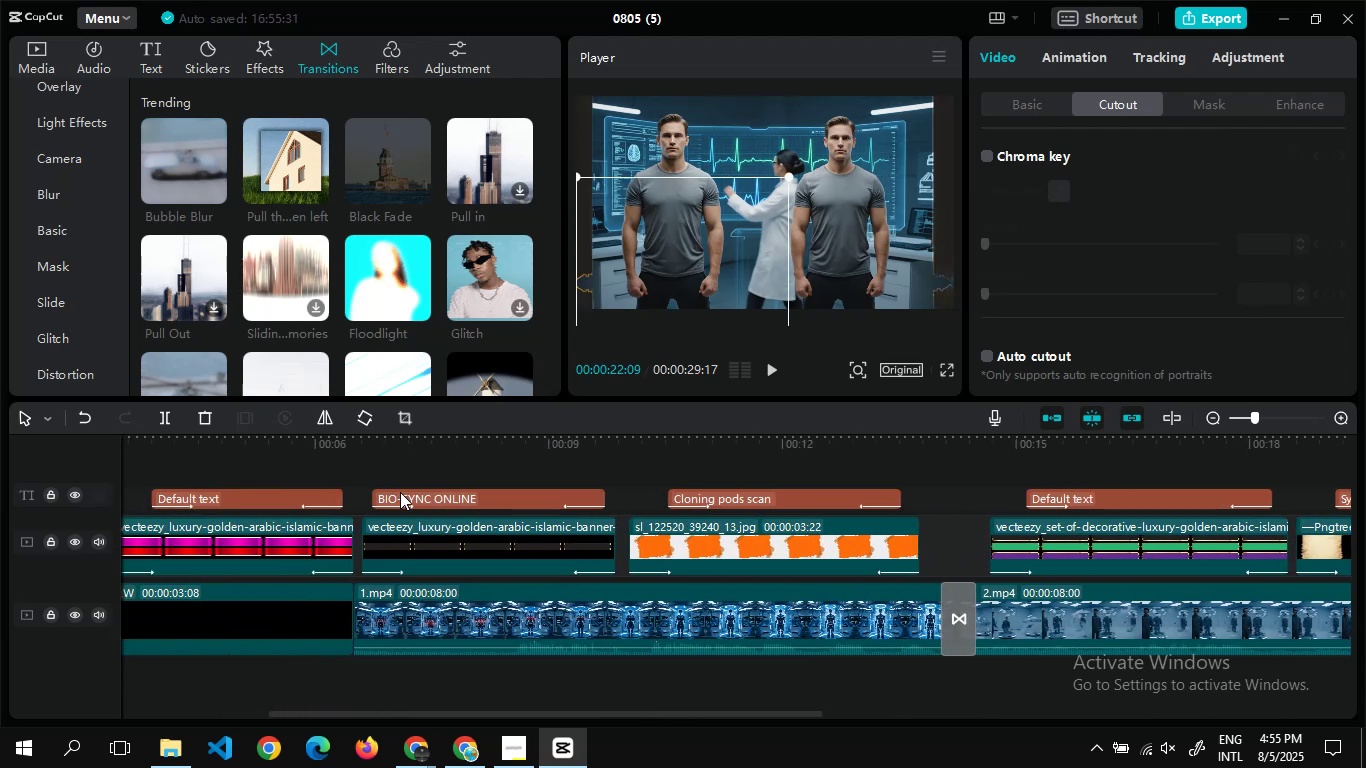 
left_click([400, 492])
 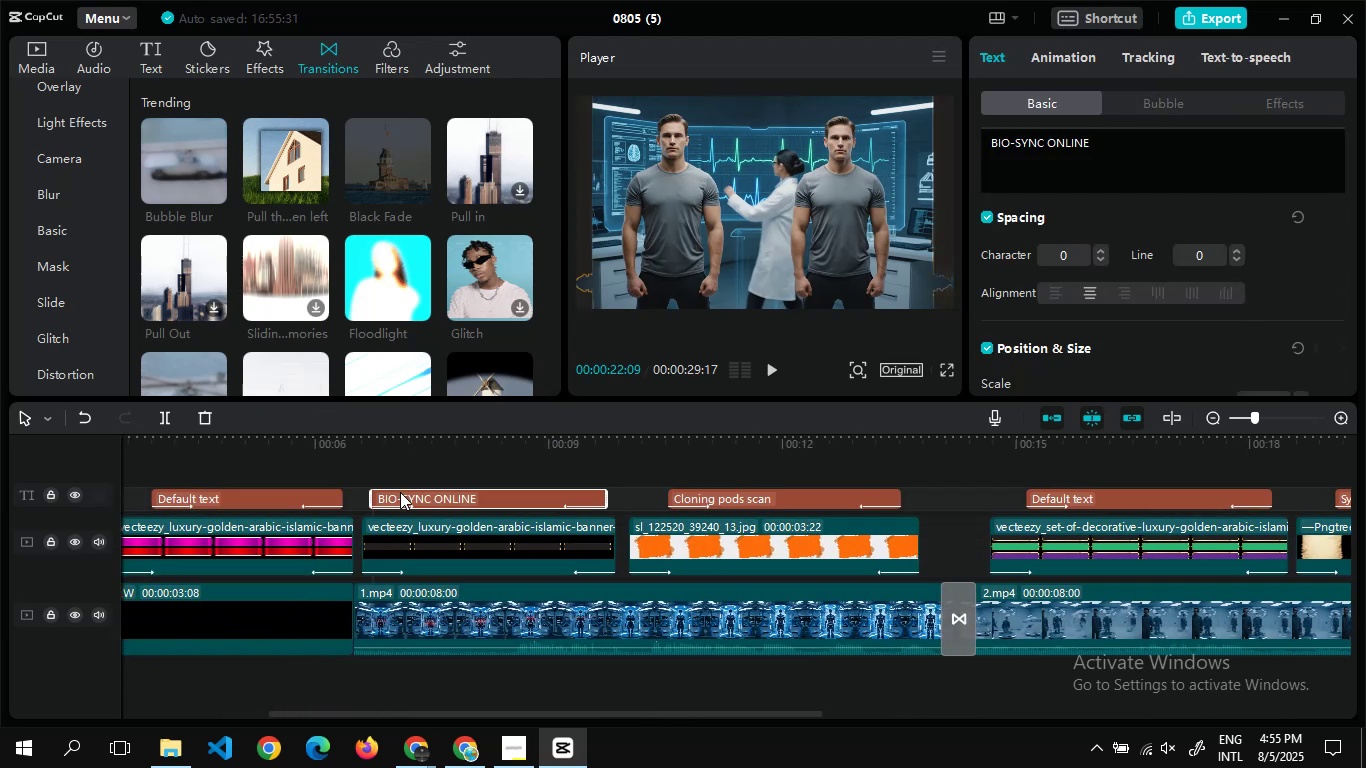 
key(Control+C)
 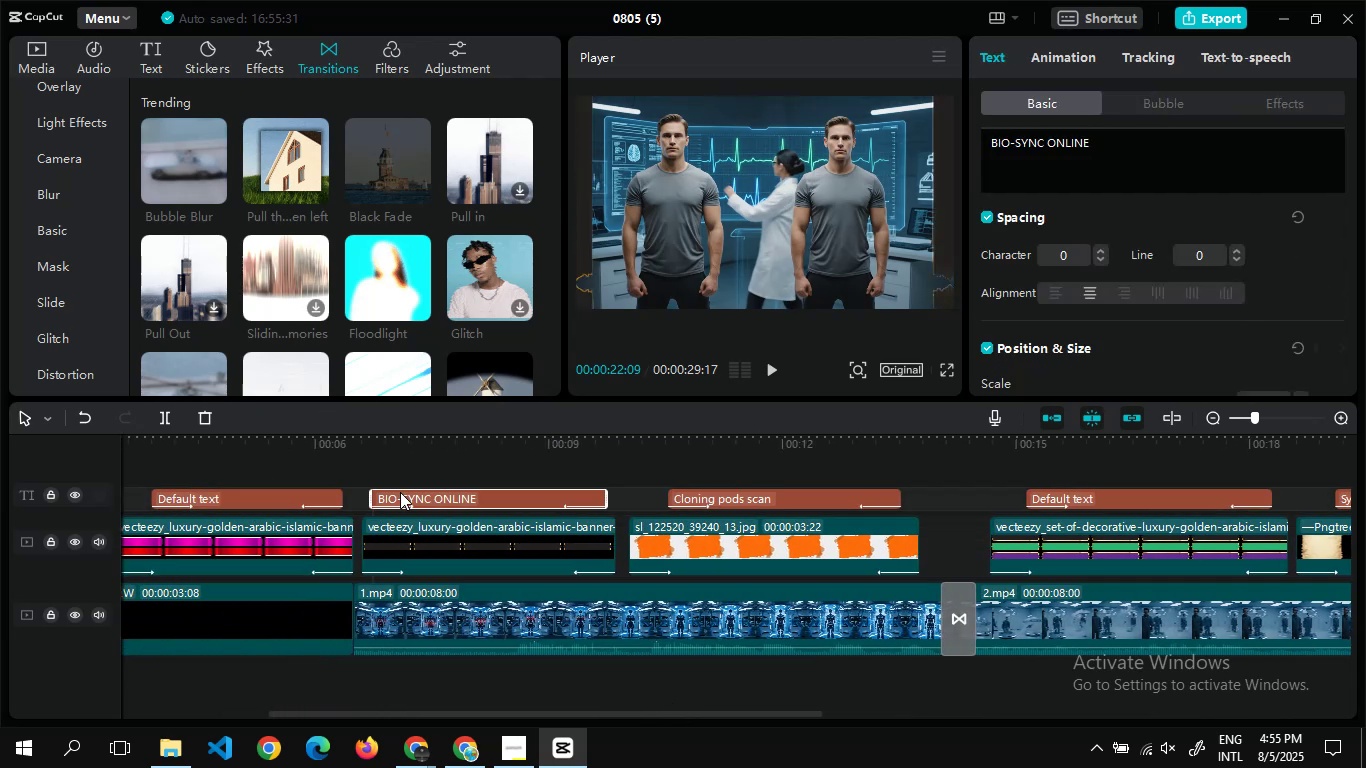 
key(Control+V)
 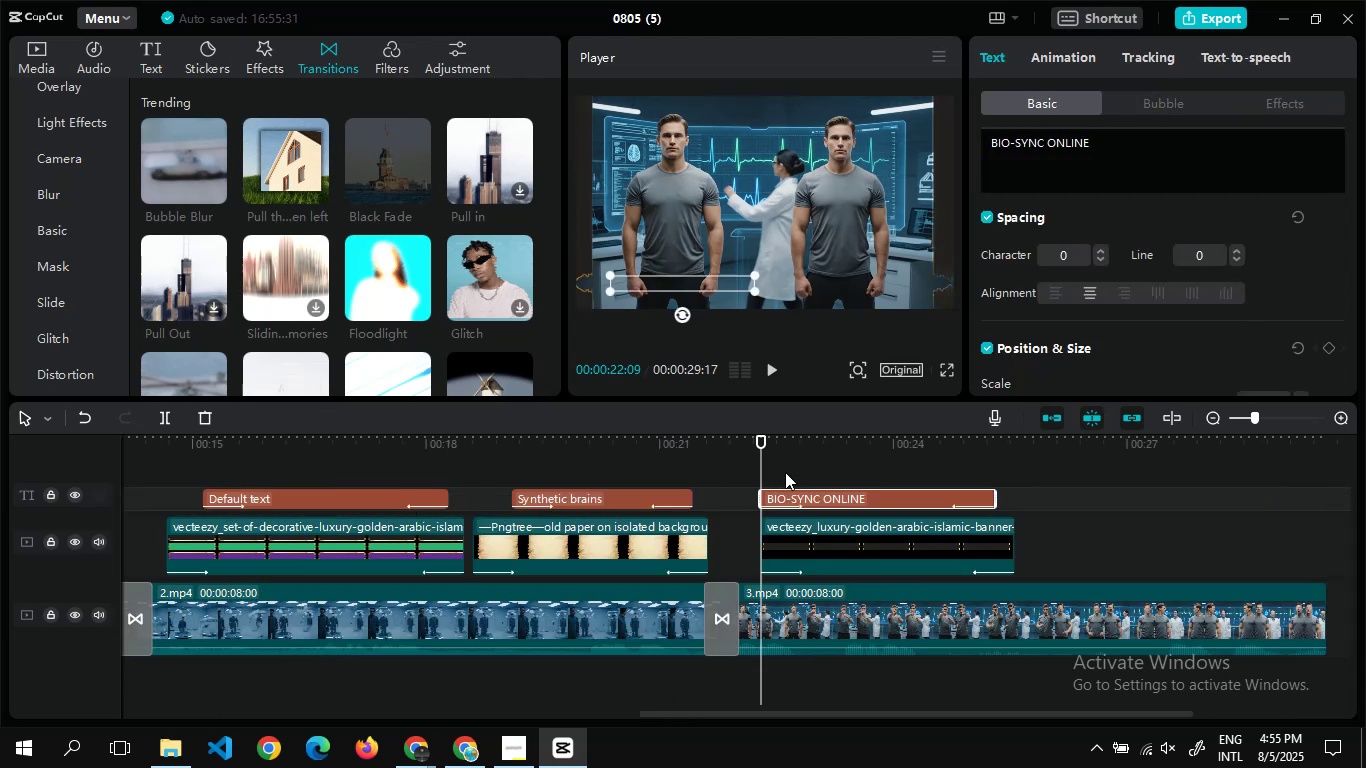 
left_click_drag(start_coordinate=[807, 500], to_coordinate=[821, 503])
 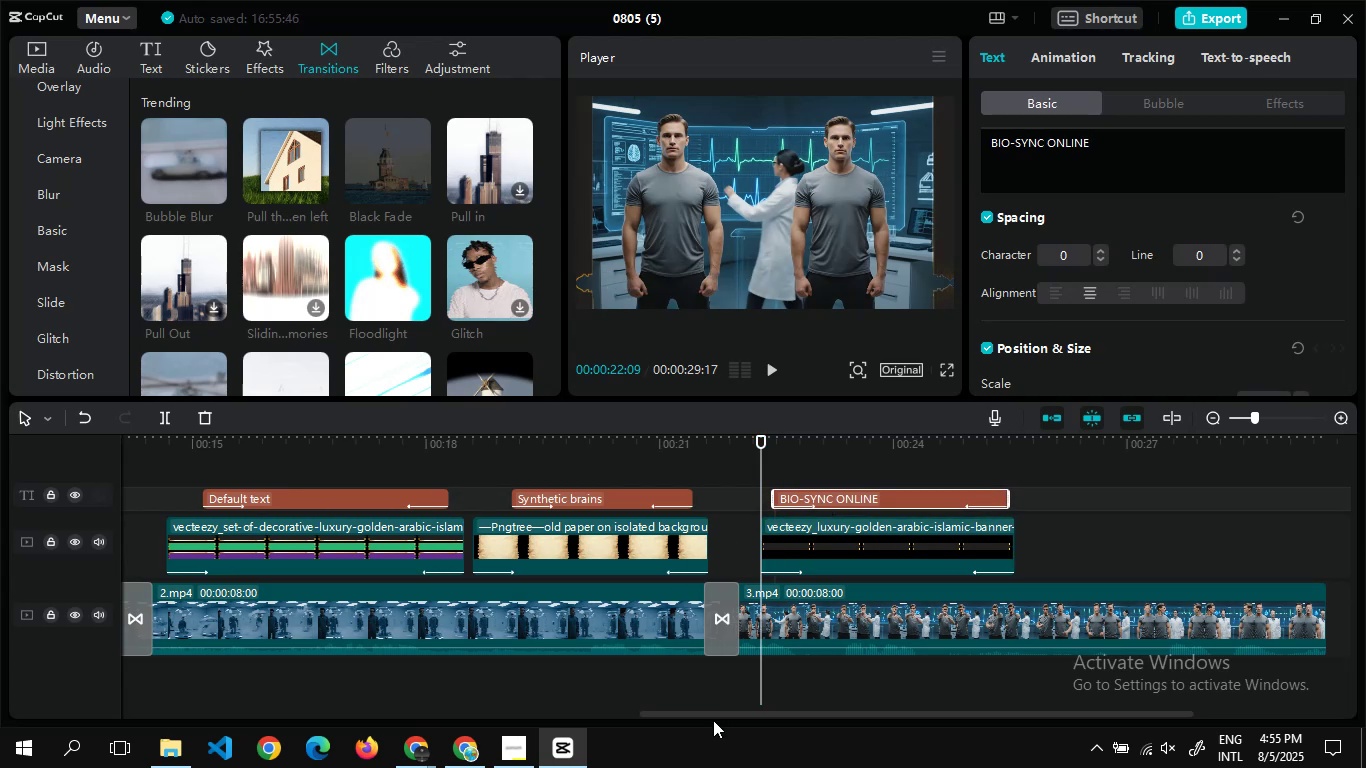 
left_click_drag(start_coordinate=[708, 713], to_coordinate=[551, 710])
 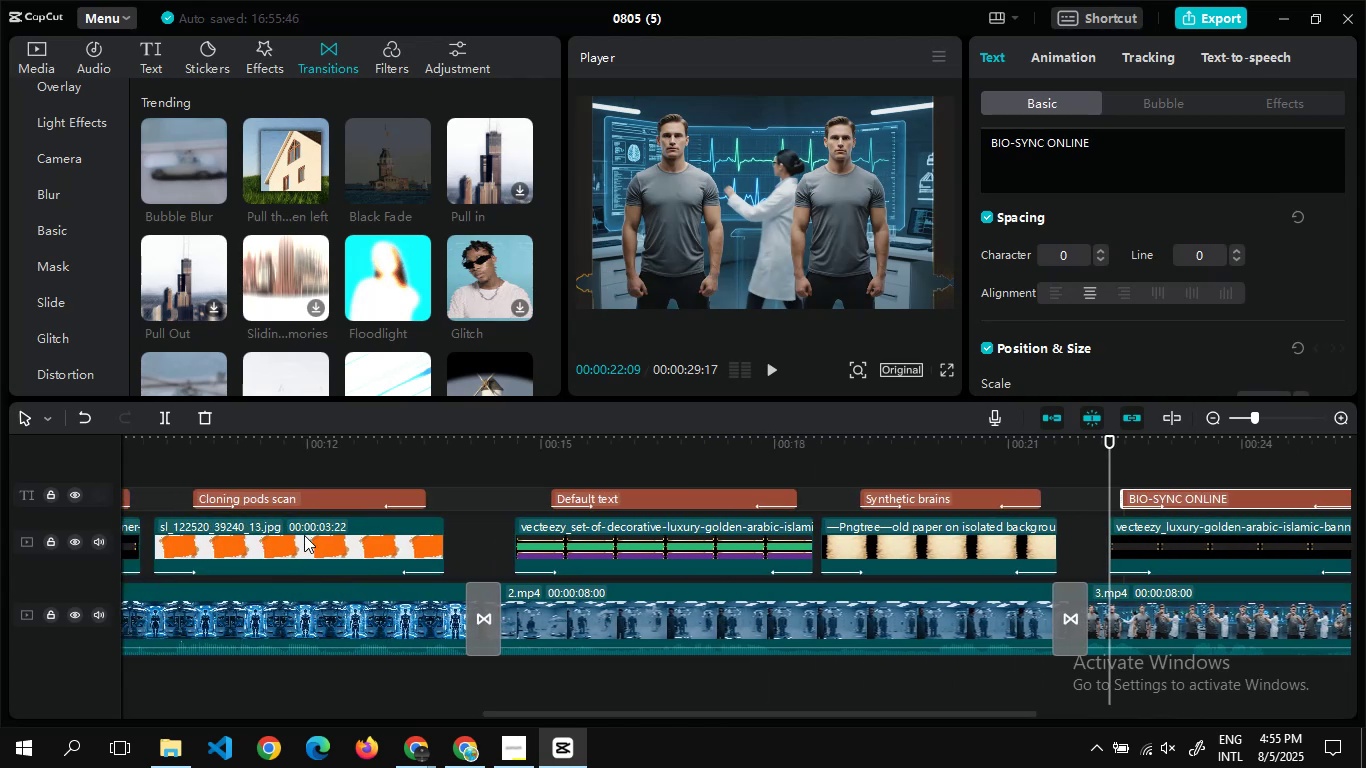 
left_click([304, 535])
 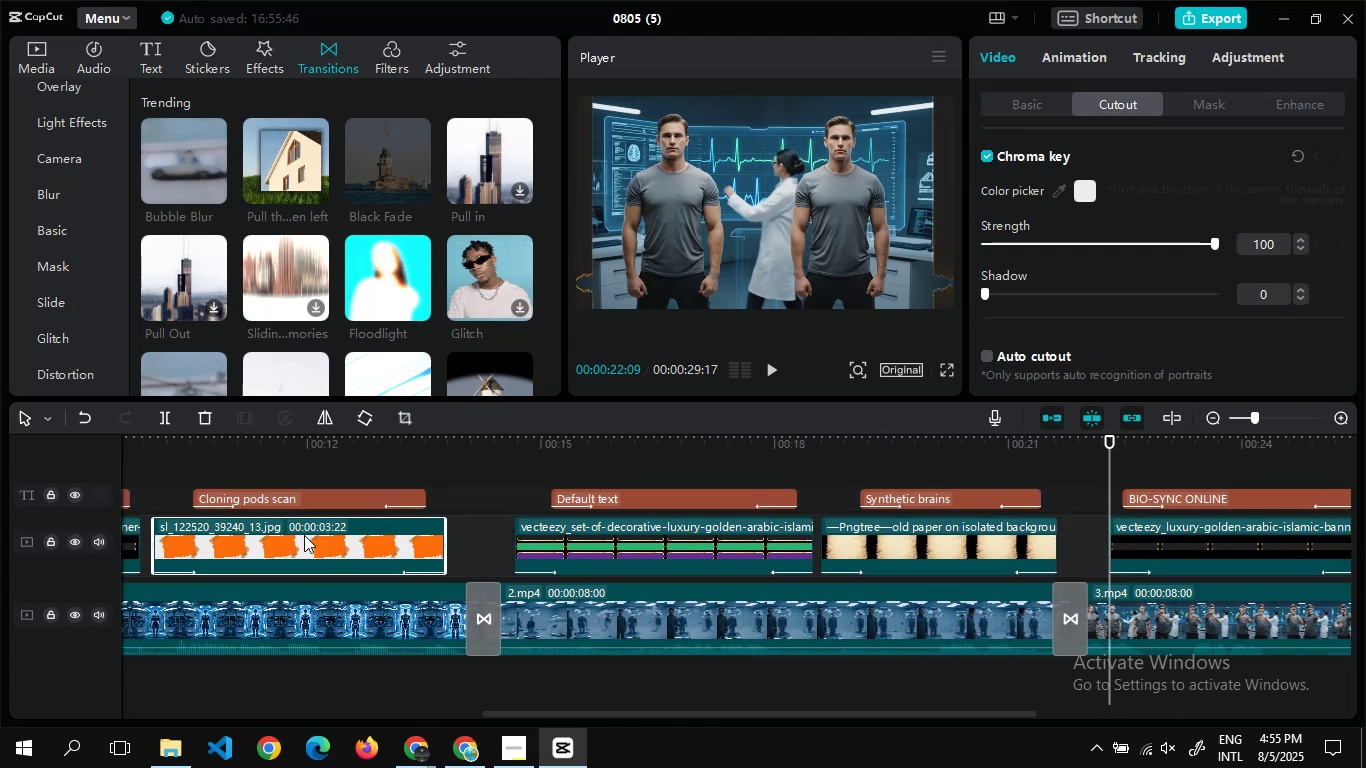 
key(Control+C)
 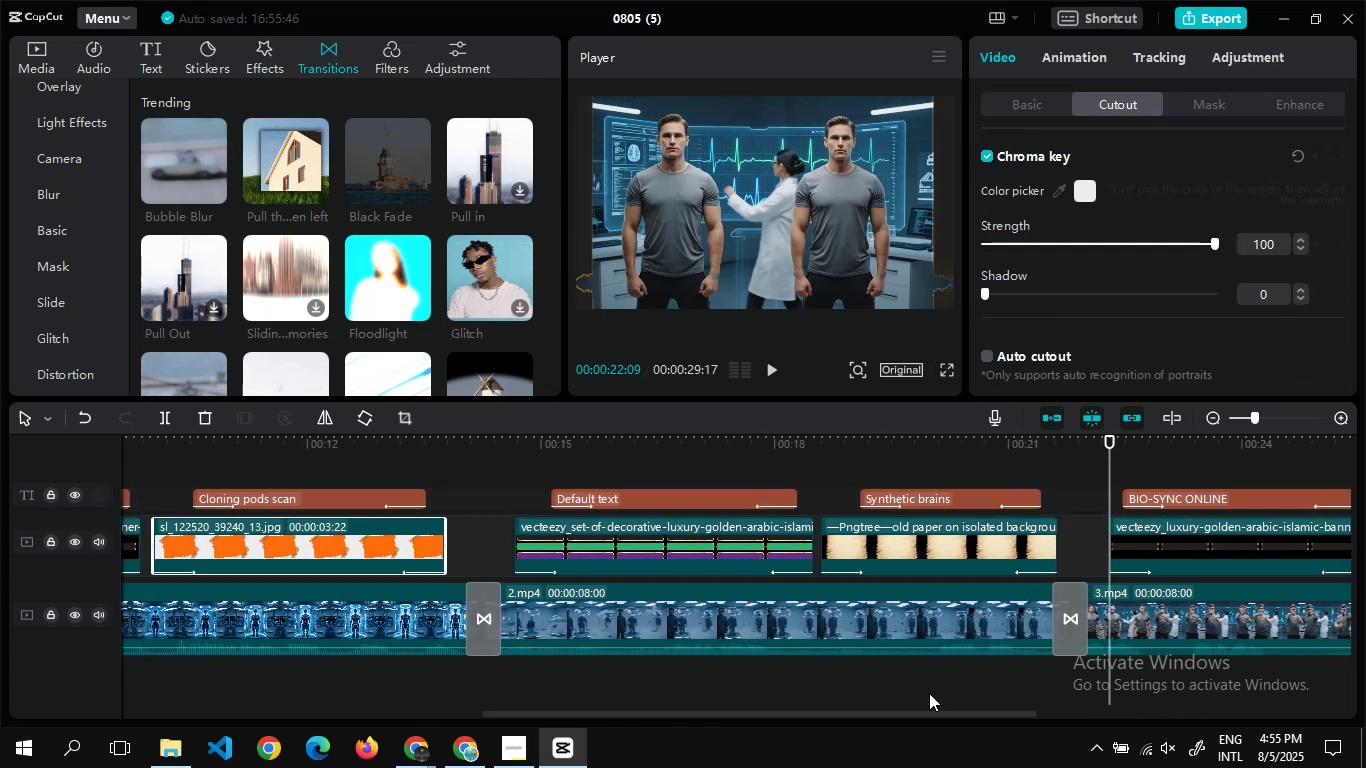 
left_click_drag(start_coordinate=[914, 712], to_coordinate=[1033, 711])
 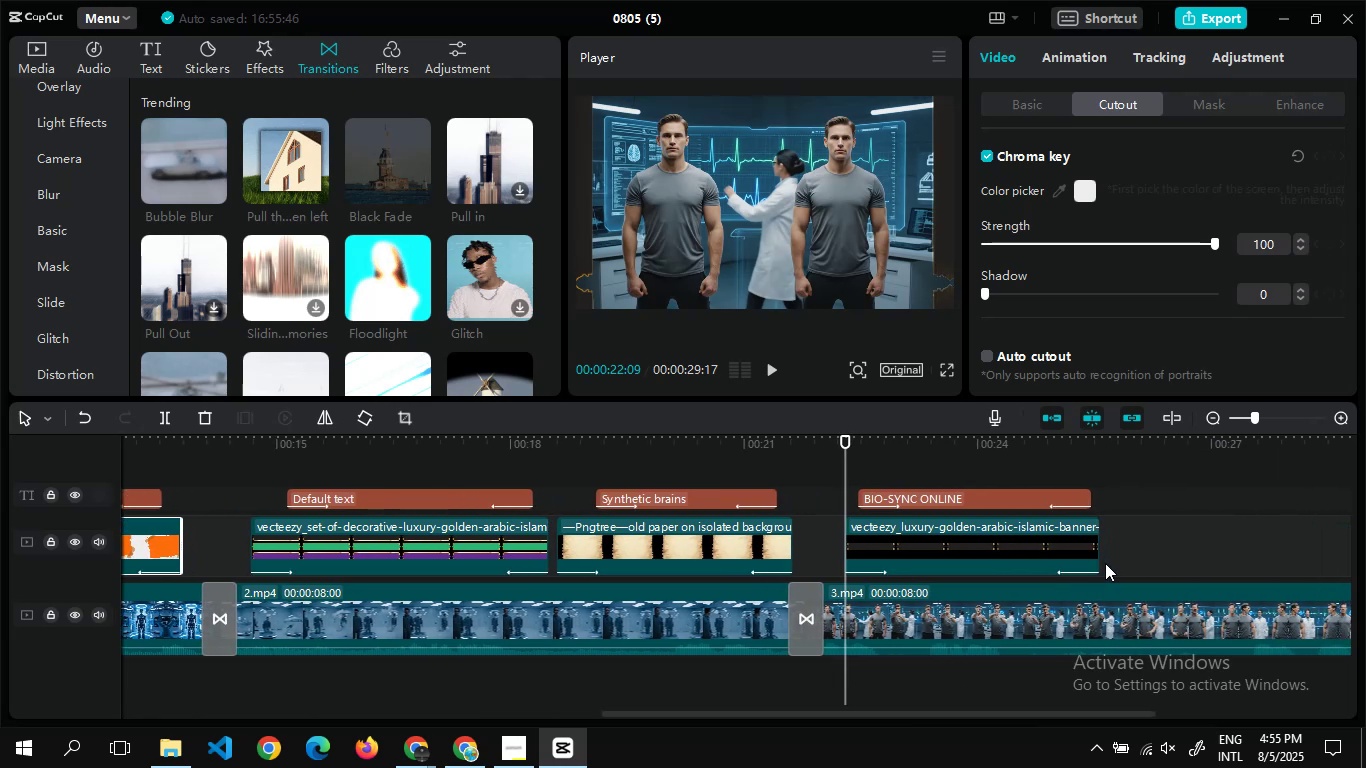 
double_click([1105, 563])
 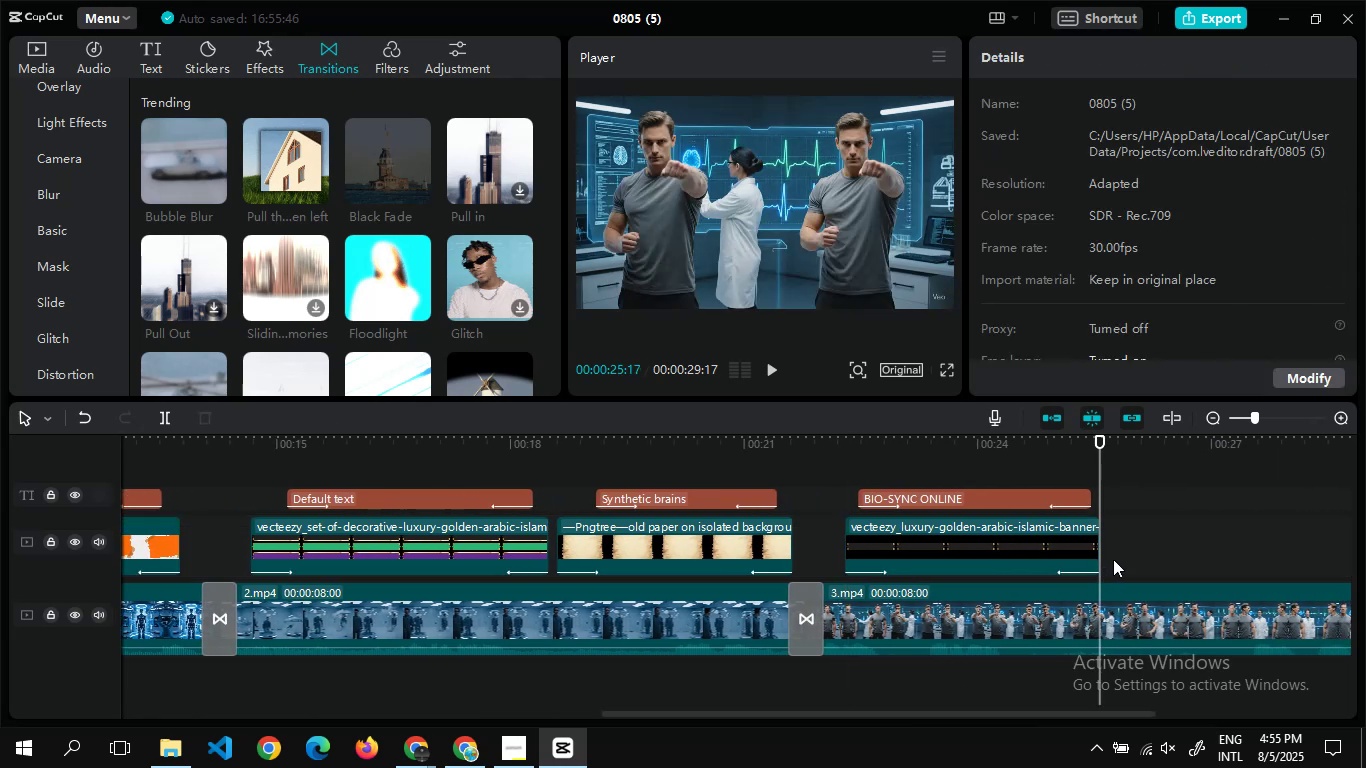 
double_click([1113, 559])
 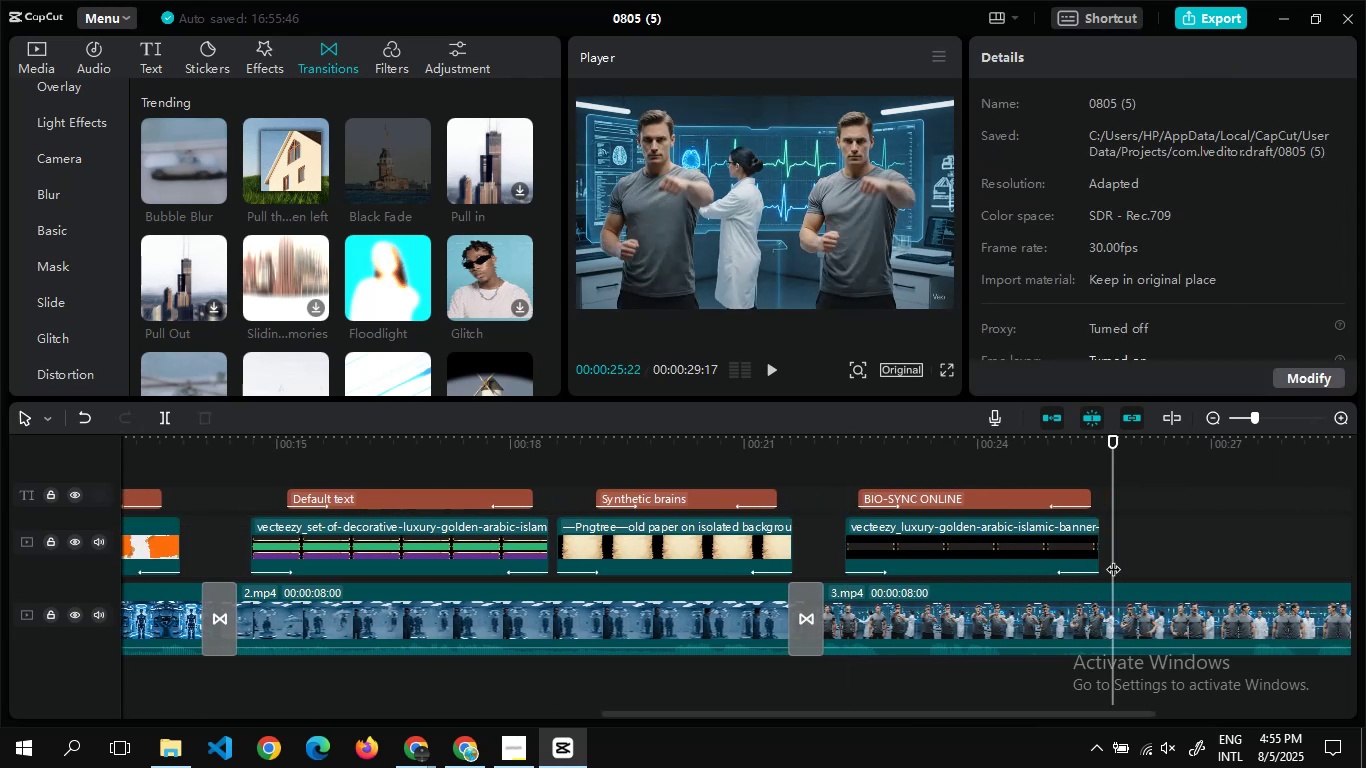 
key(Control+V)
 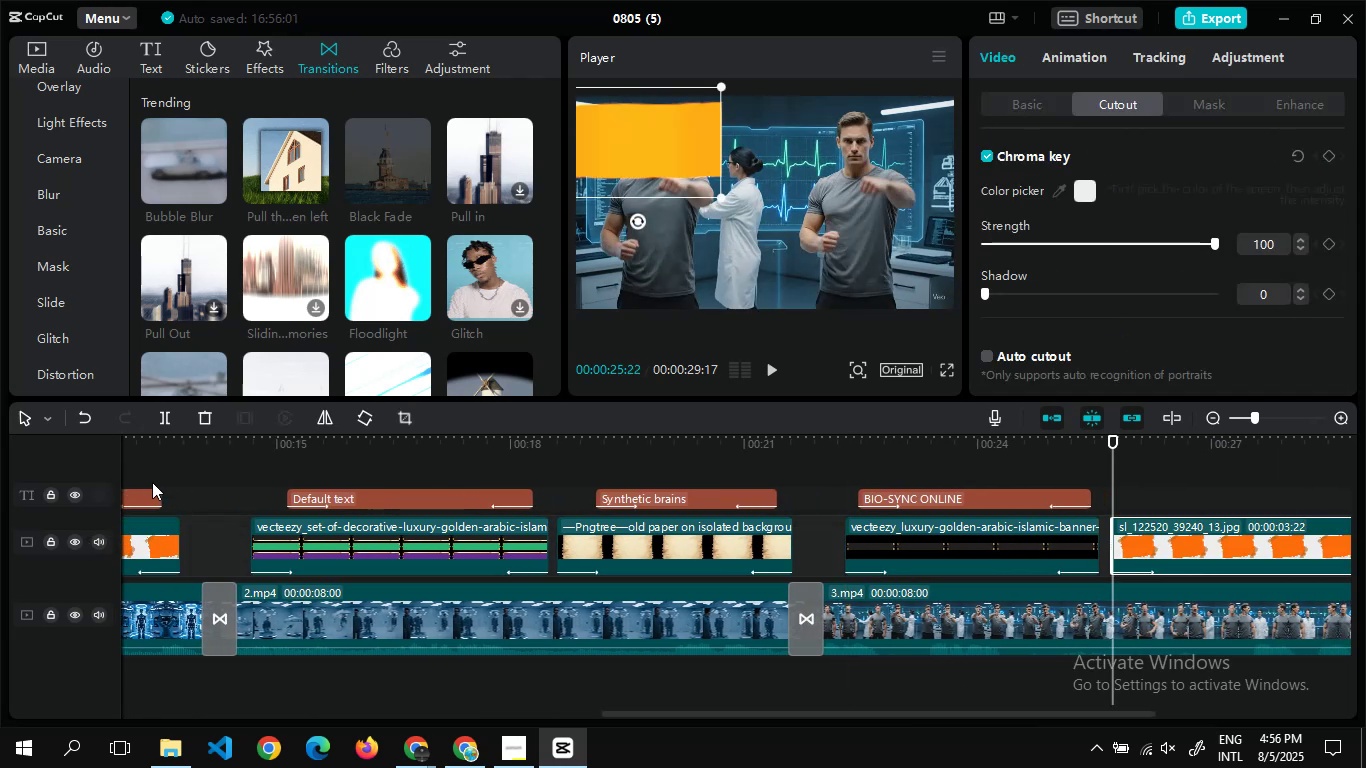 
left_click([152, 490])
 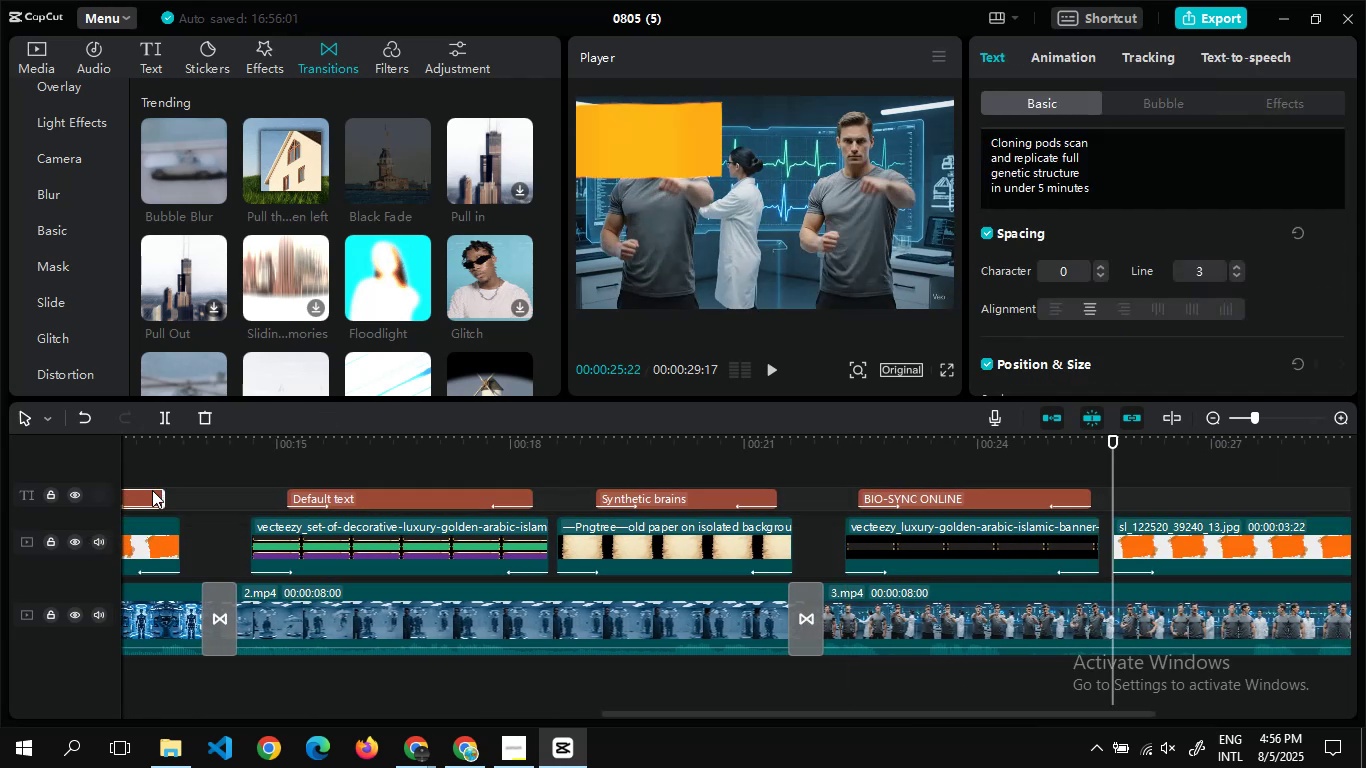 
key(Control+C)
 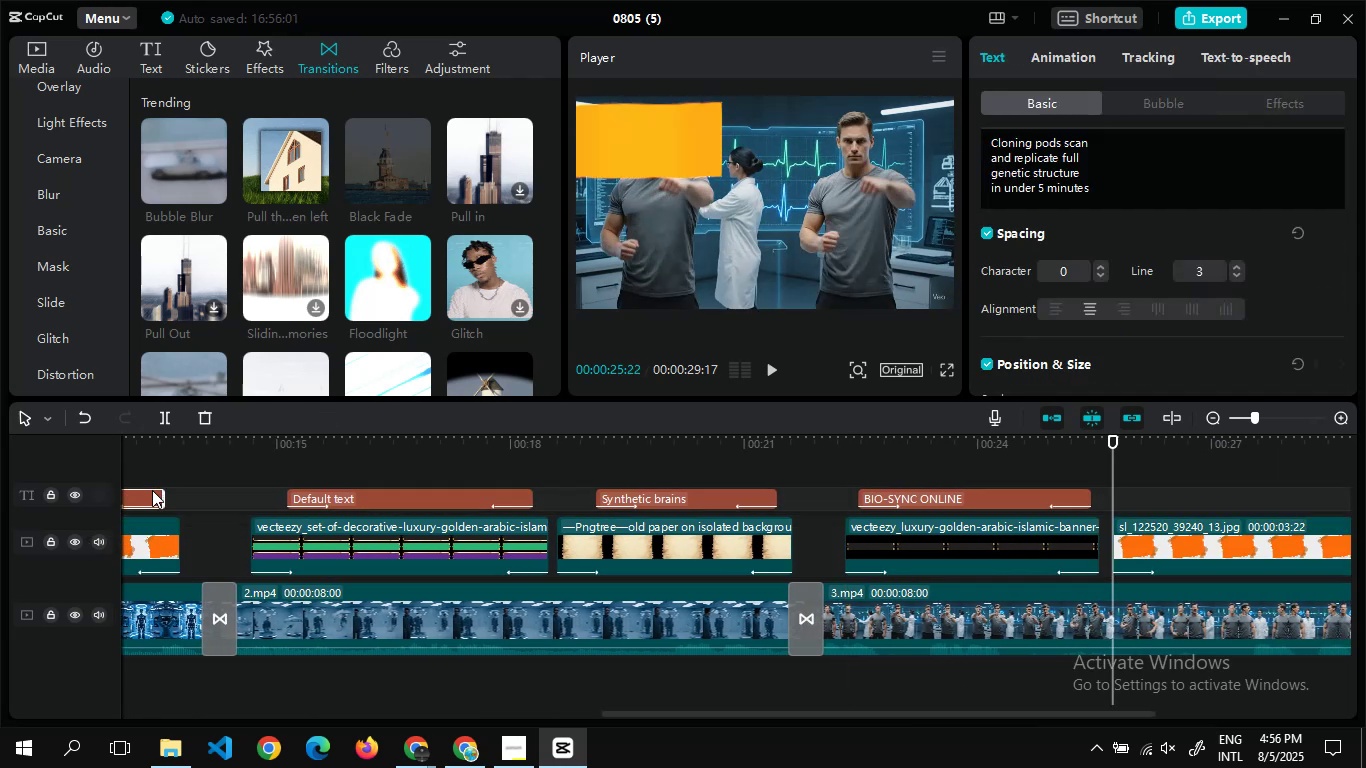 
key(Control+V)
 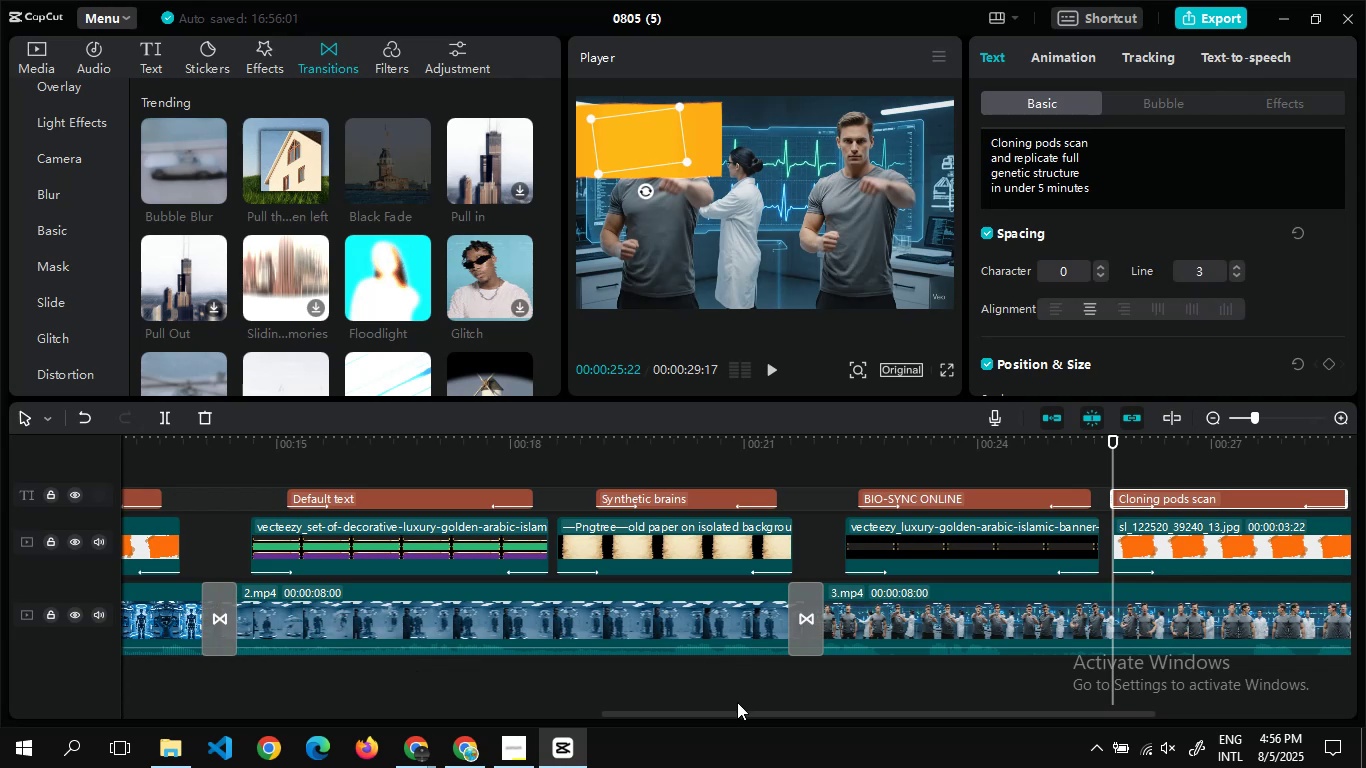 
left_click_drag(start_coordinate=[737, 715], to_coordinate=[863, 713])
 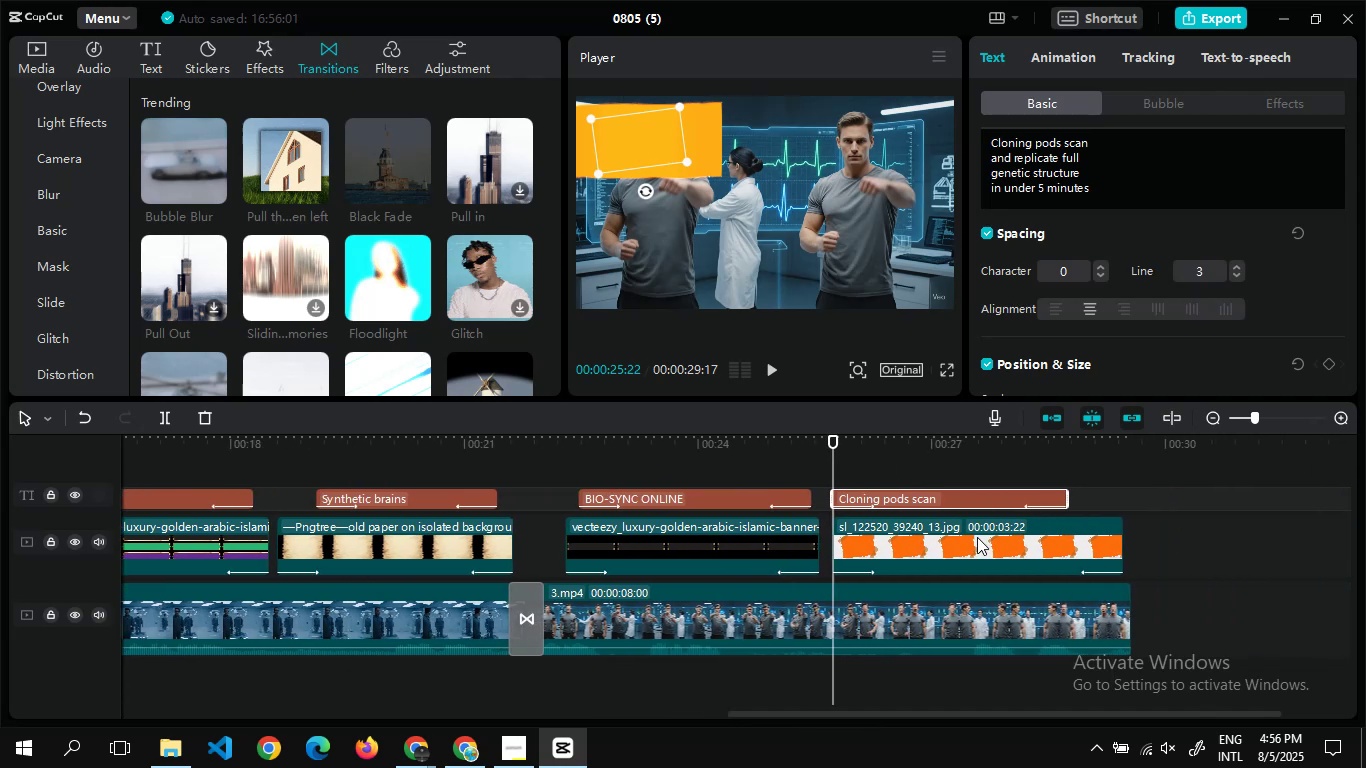 
left_click_drag(start_coordinate=[966, 547], to_coordinate=[960, 549])
 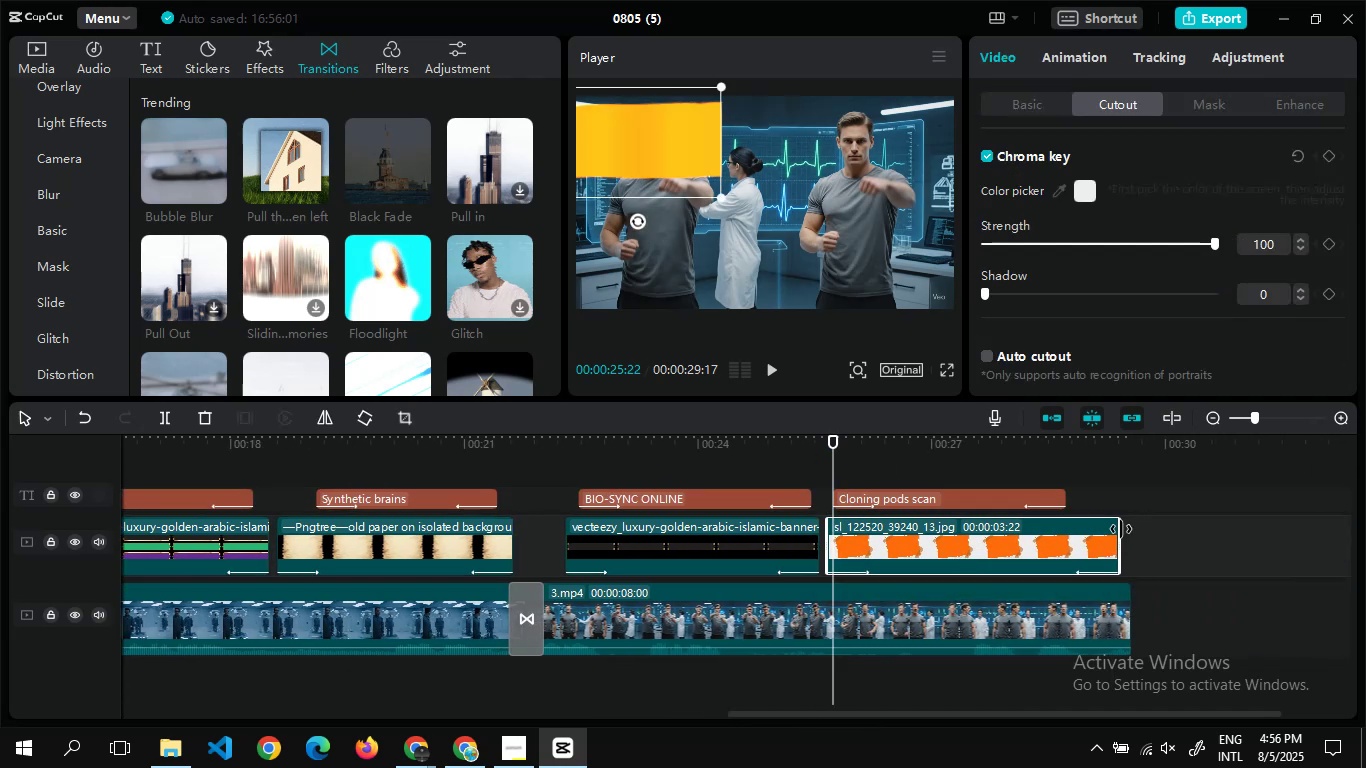 
left_click_drag(start_coordinate=[1121, 529], to_coordinate=[1085, 533])
 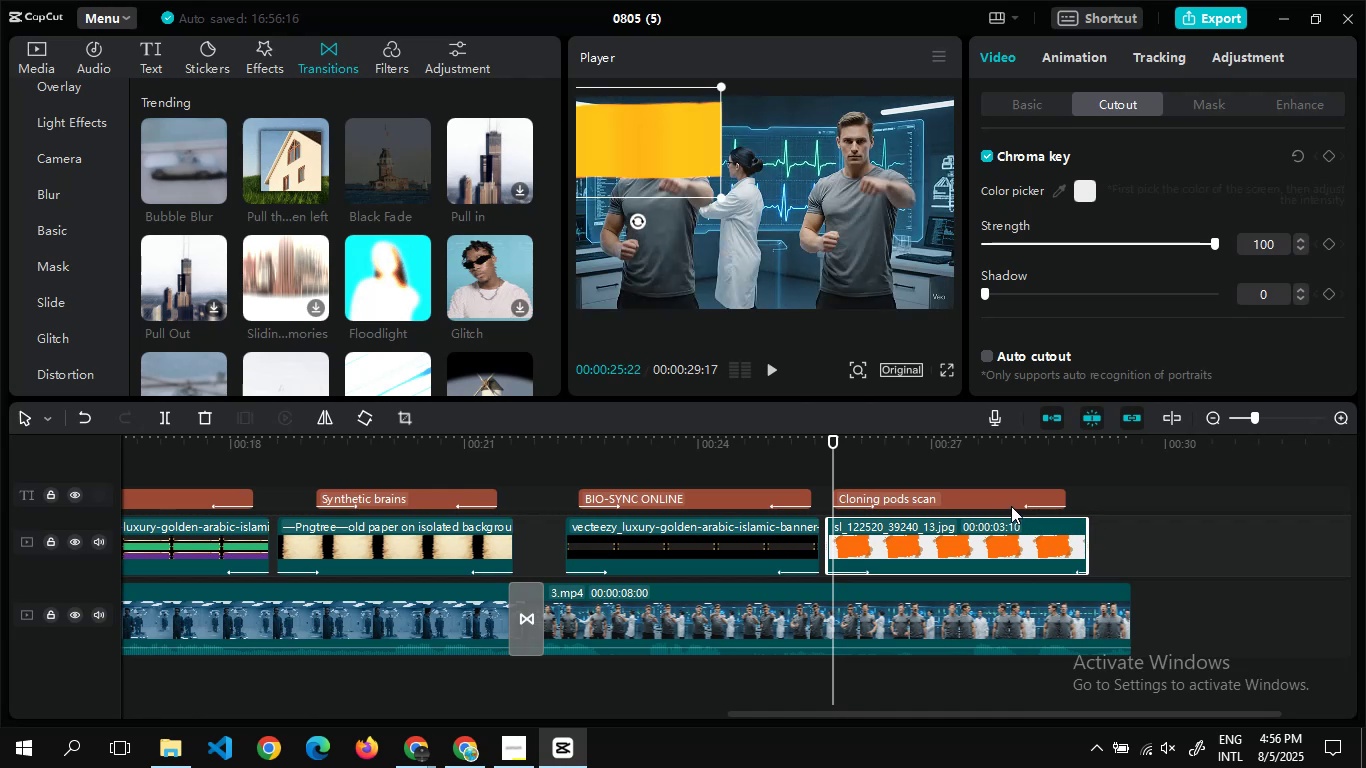 
left_click([1011, 506])
 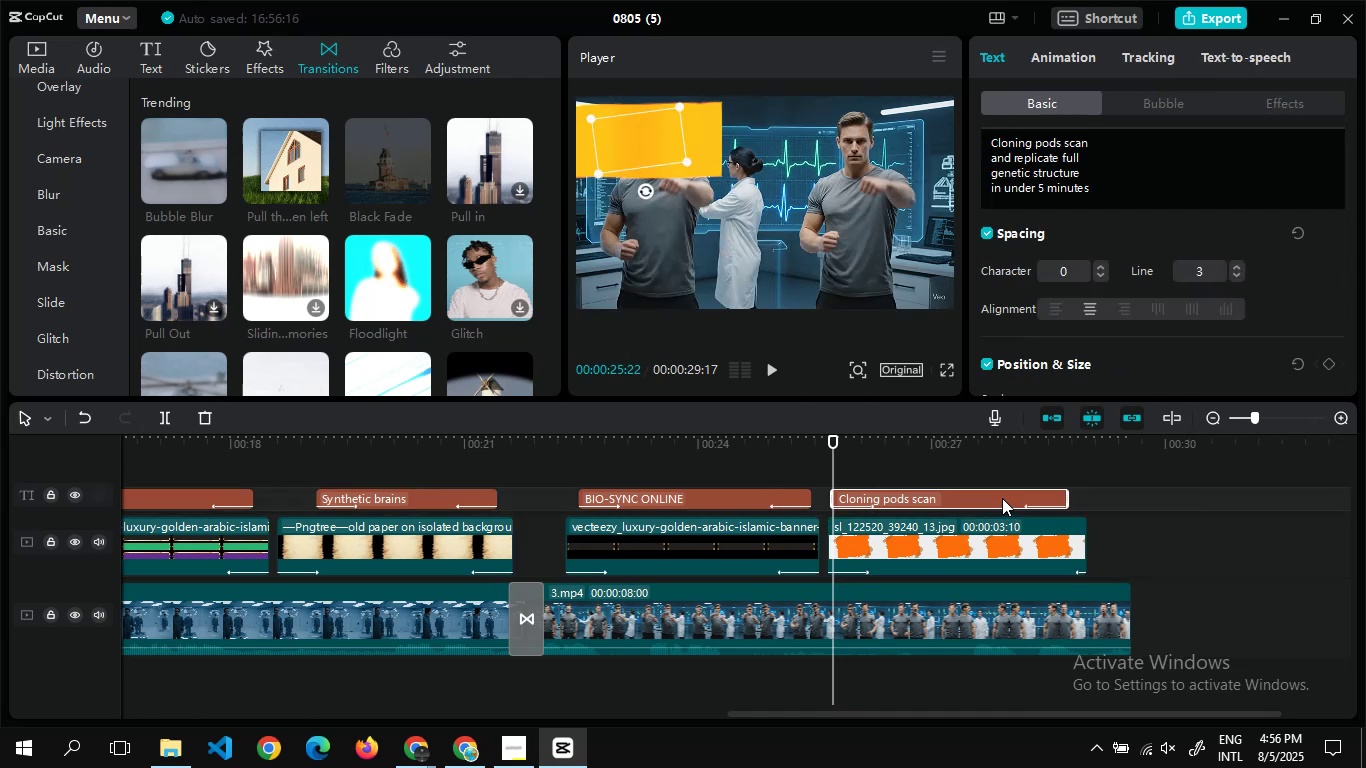 
left_click_drag(start_coordinate=[1002, 498], to_coordinate=[1016, 499])
 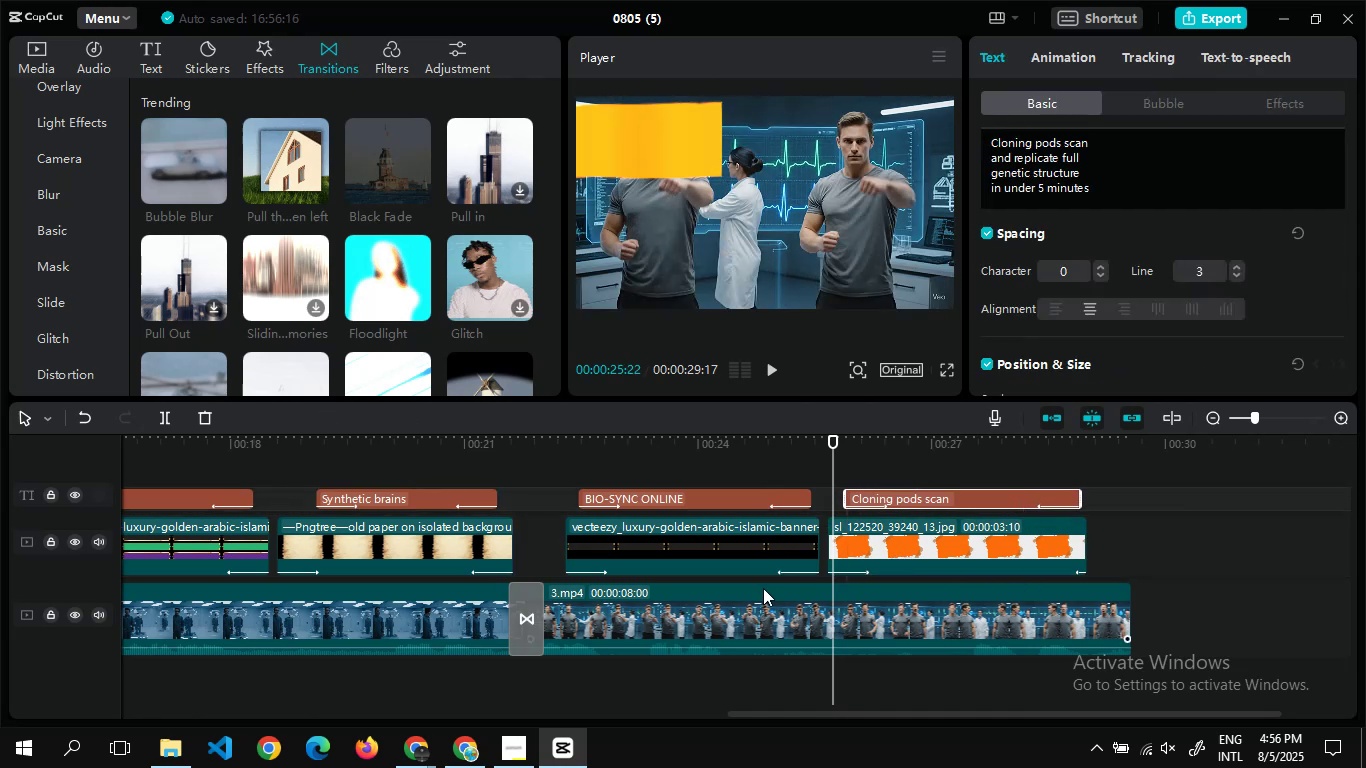 
key(Alt+Tab)
 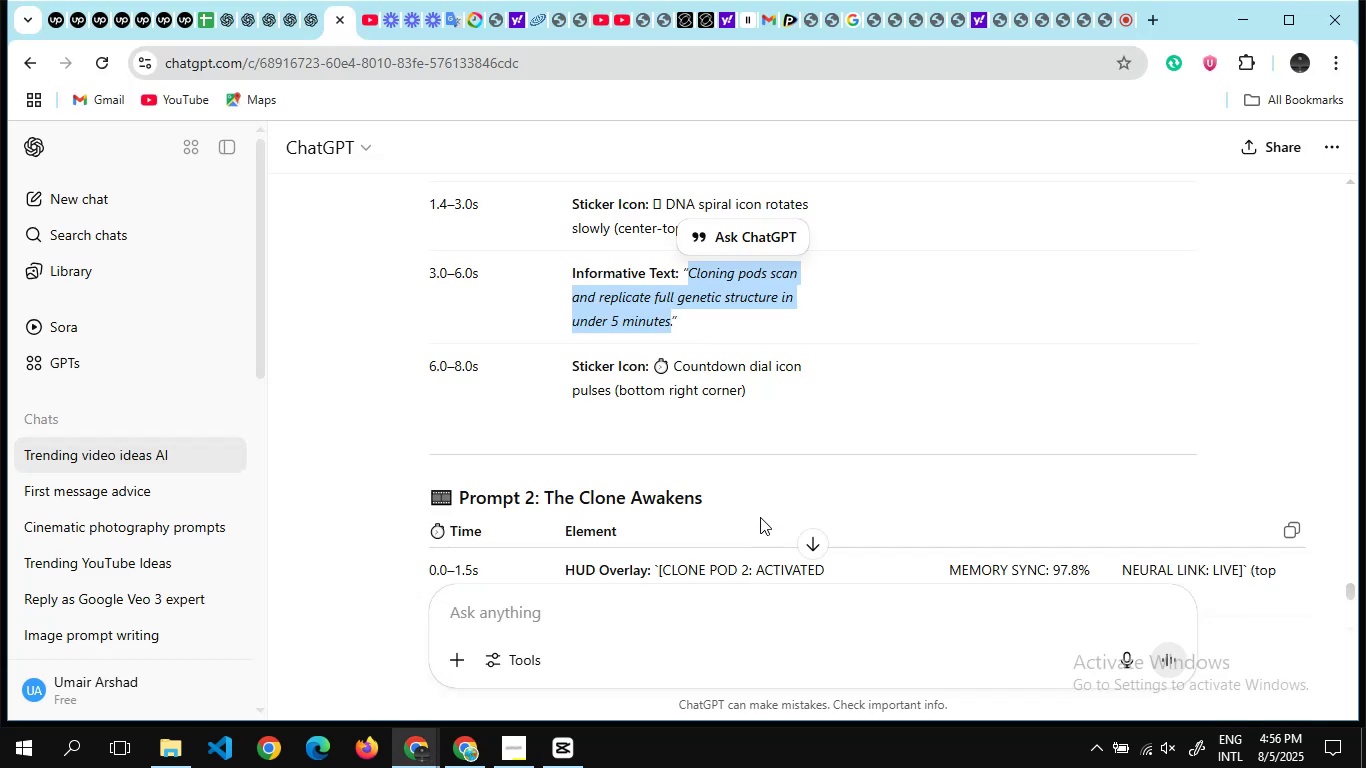 
scroll: coordinate [760, 517], scroll_direction: up, amount: 1.0
 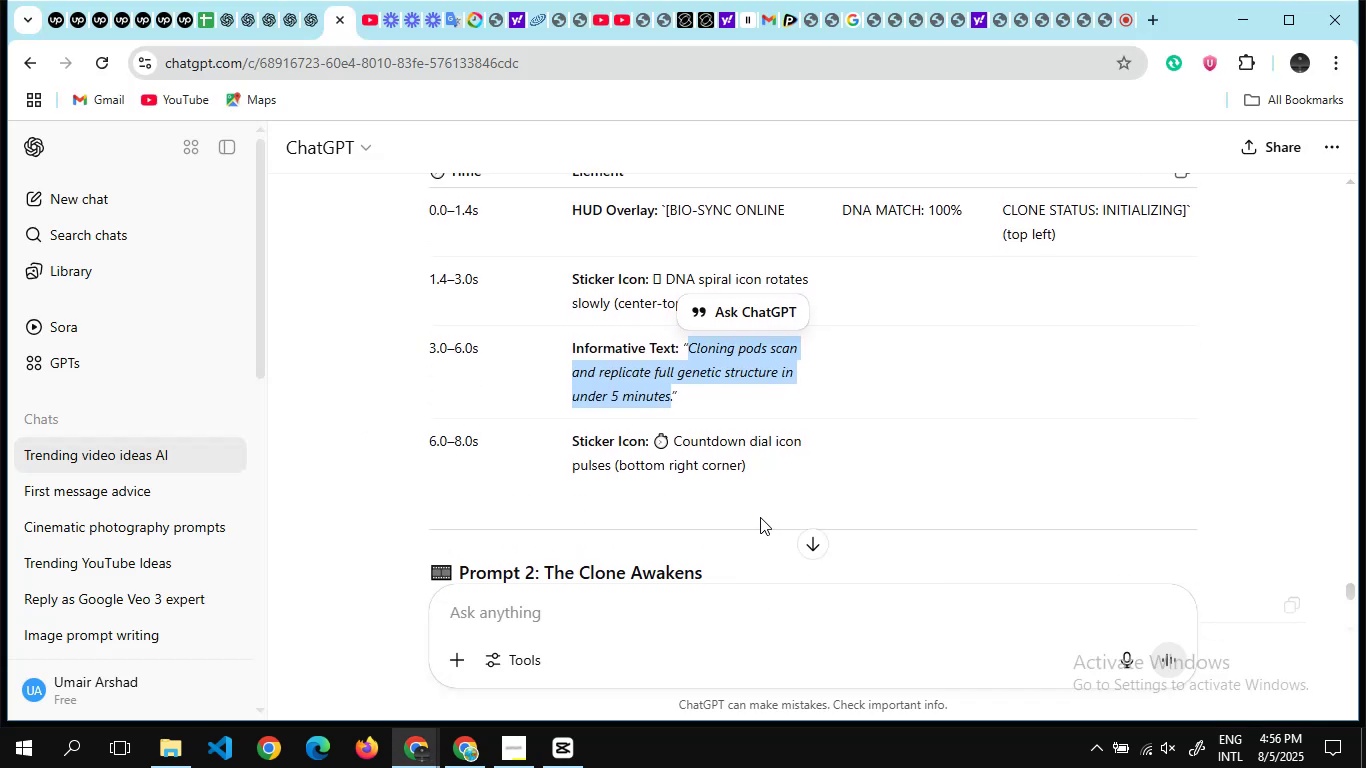 
scroll: coordinate [760, 517], scroll_direction: none, amount: 0.0
 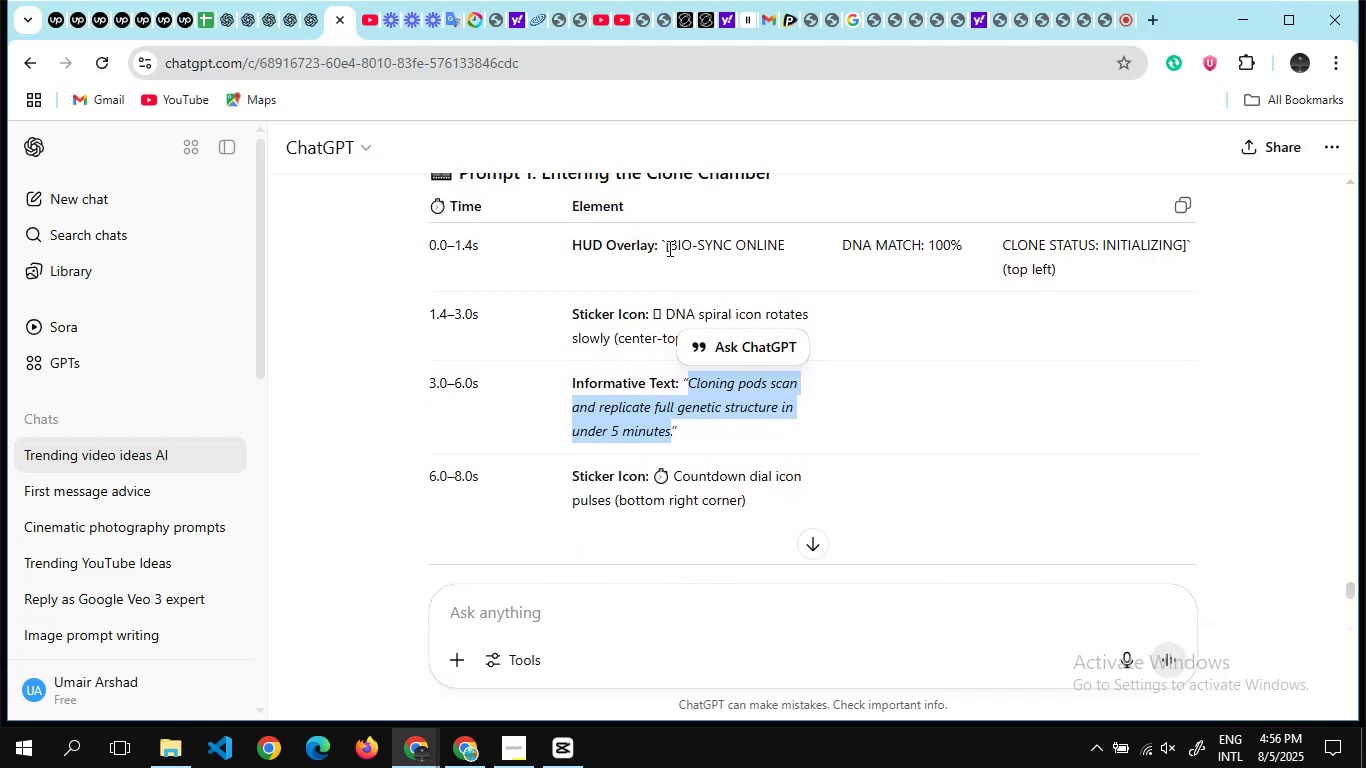 
left_click_drag(start_coordinate=[668, 242], to_coordinate=[782, 243])
 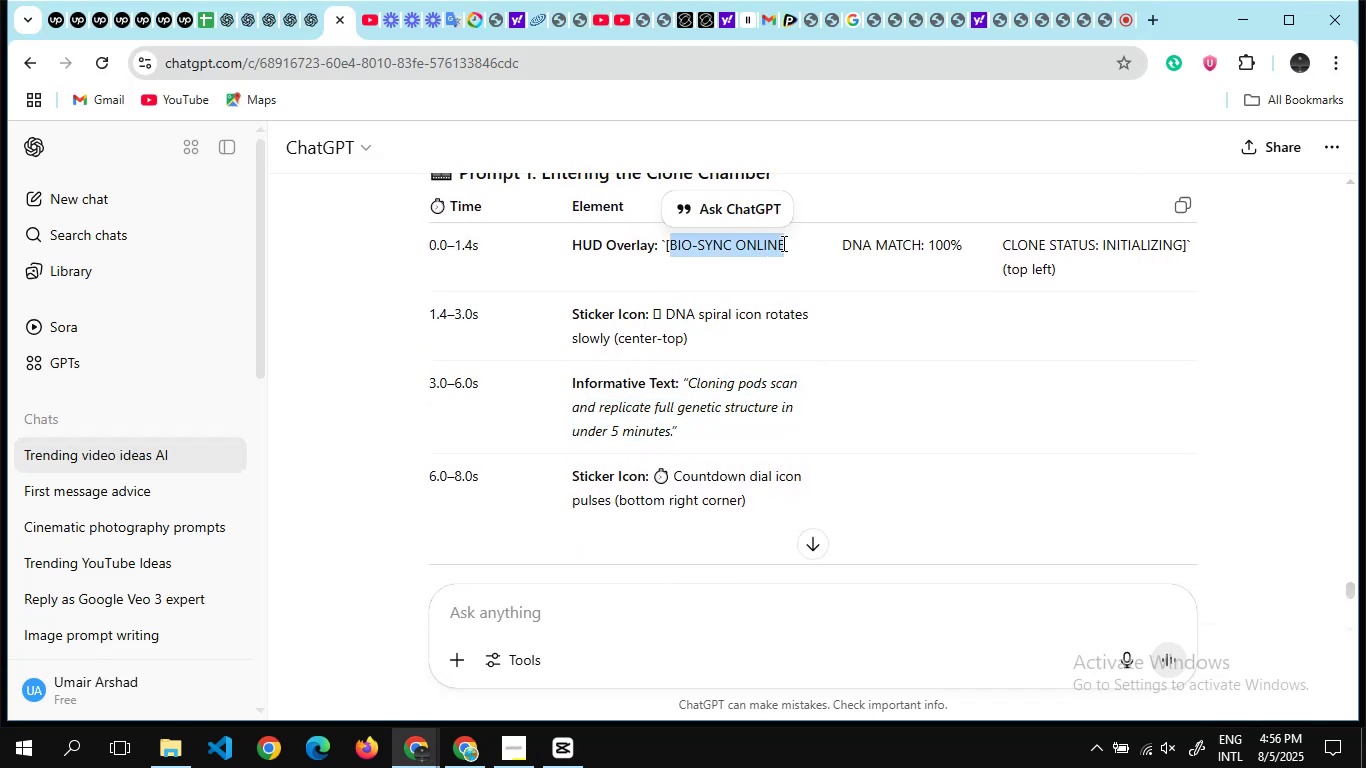 
scroll: coordinate [782, 243], scroll_direction: down, amount: 7.0
 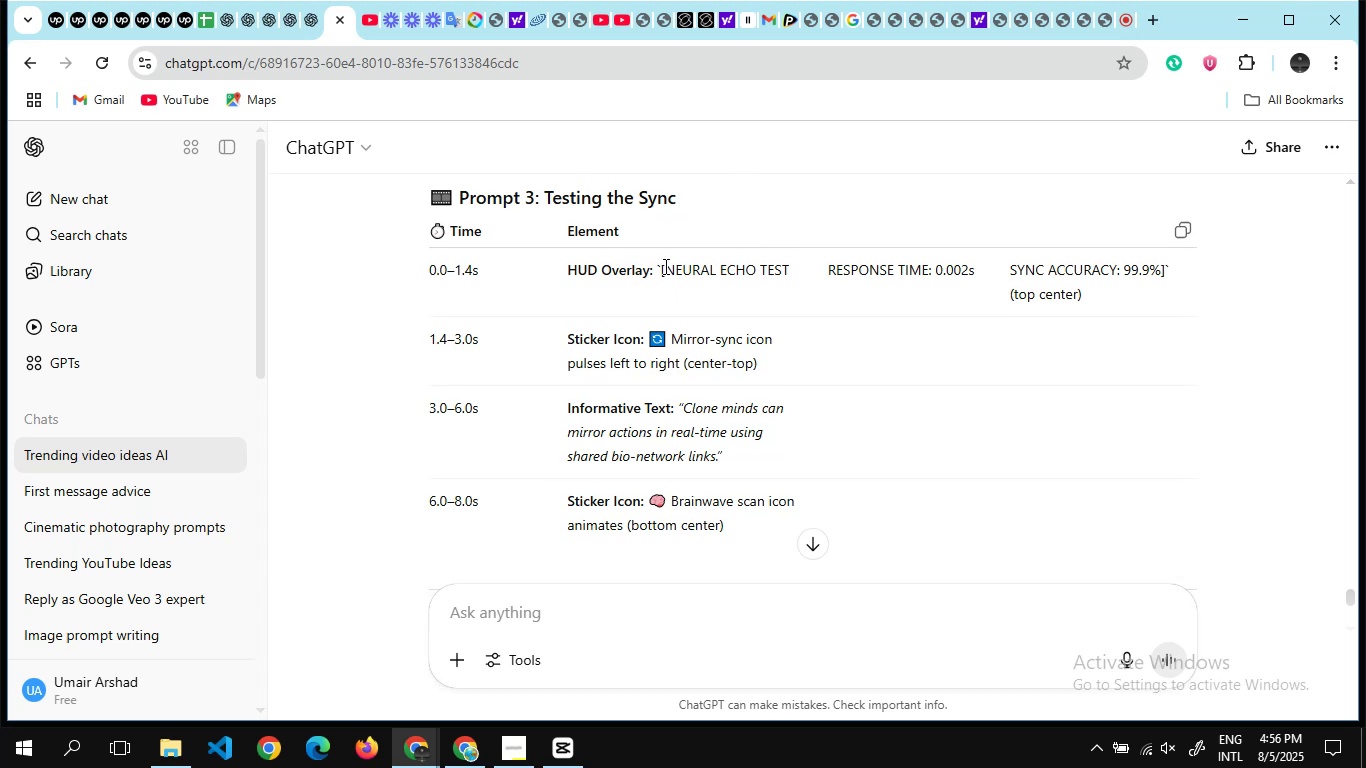 
left_click_drag(start_coordinate=[665, 267], to_coordinate=[788, 266])
 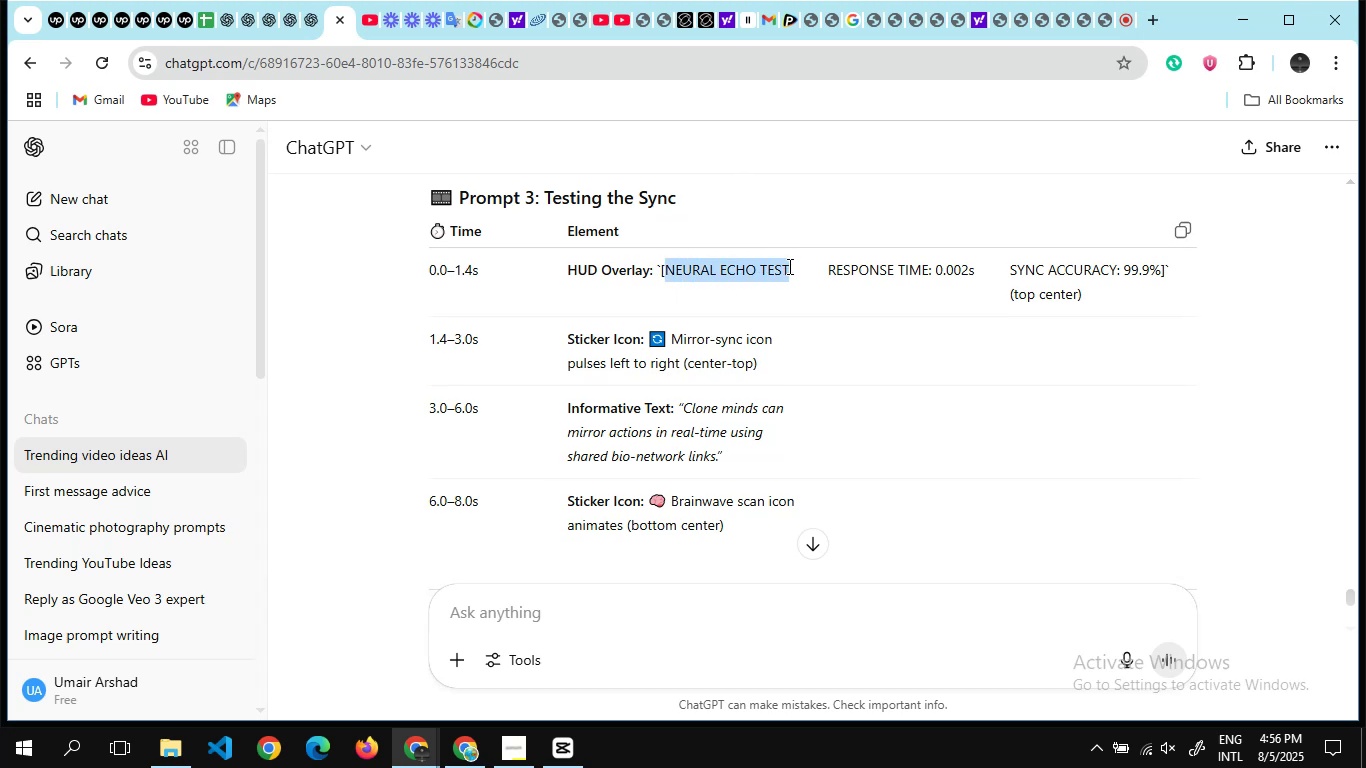 
key(Control+C)
 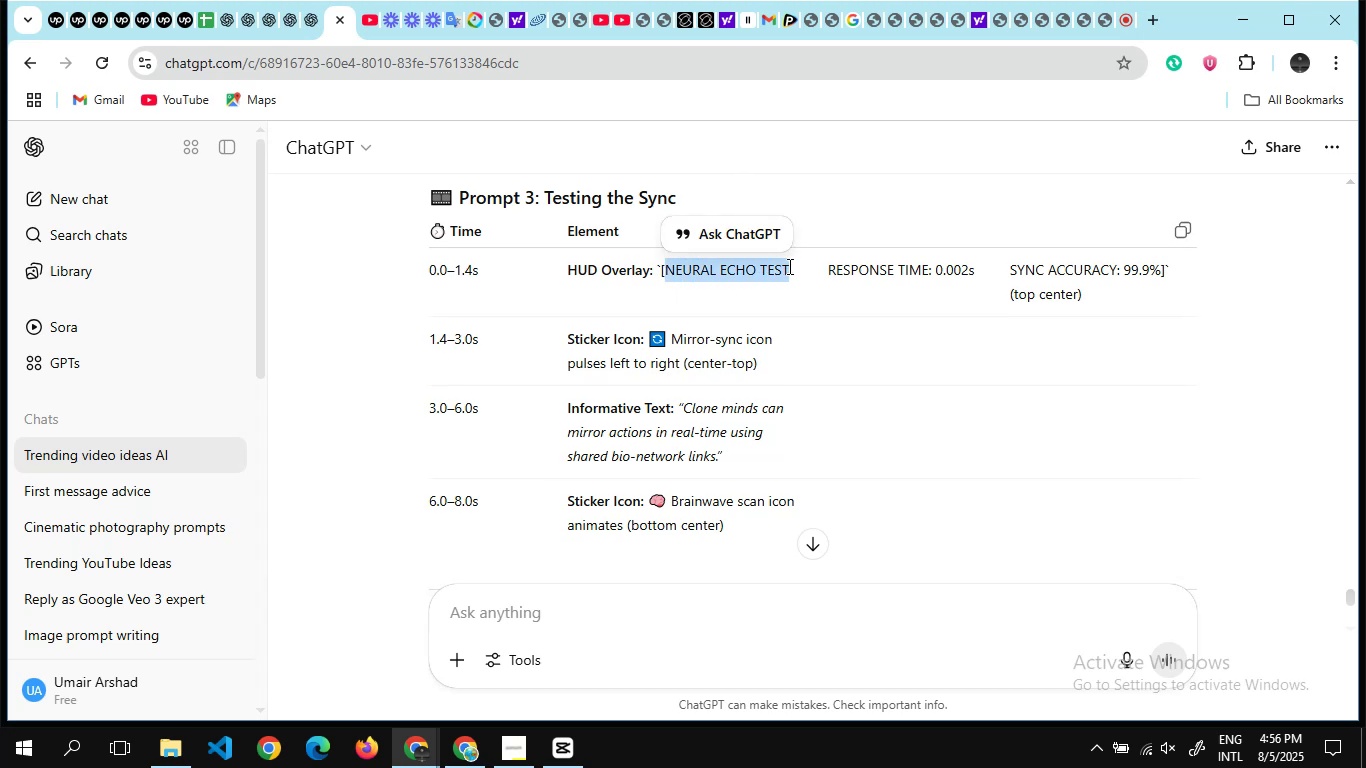 
key(Alt+AltLeft)
 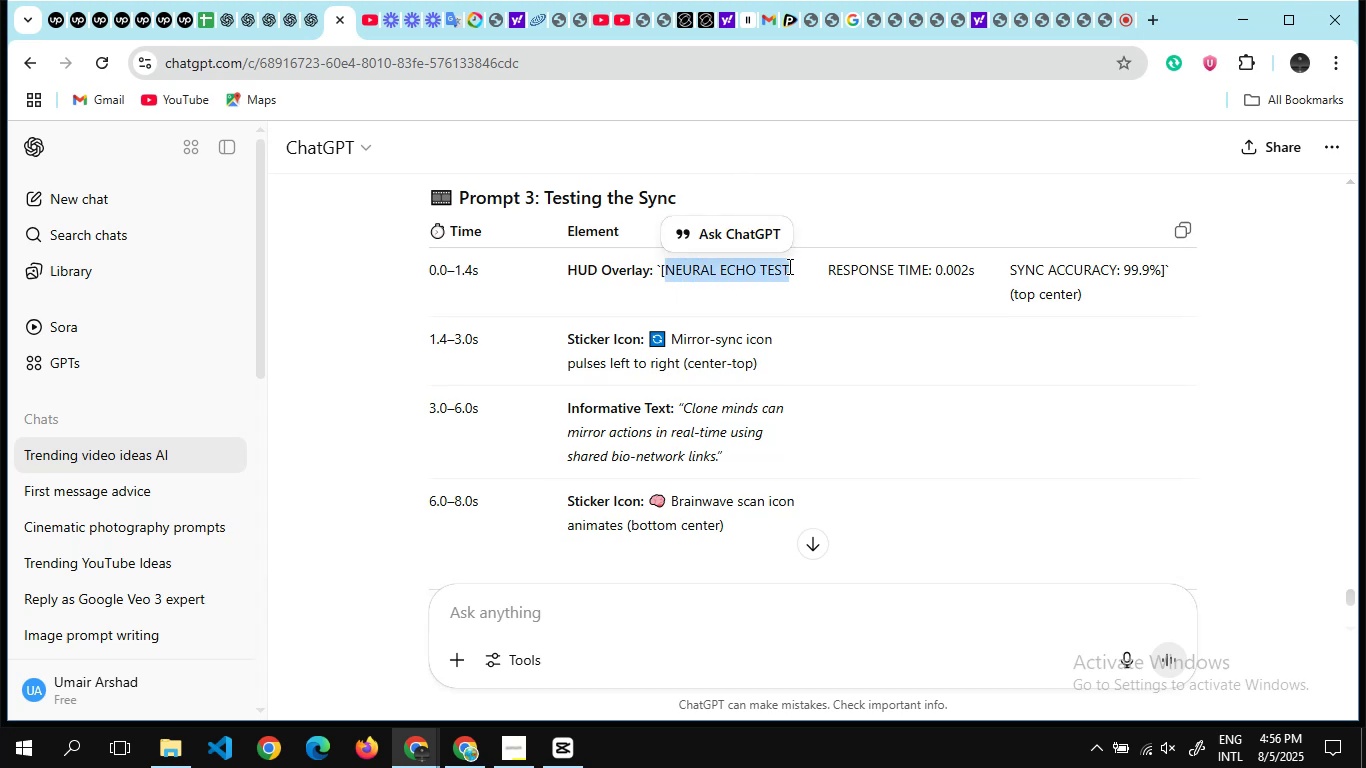 
key(Alt+Tab)
 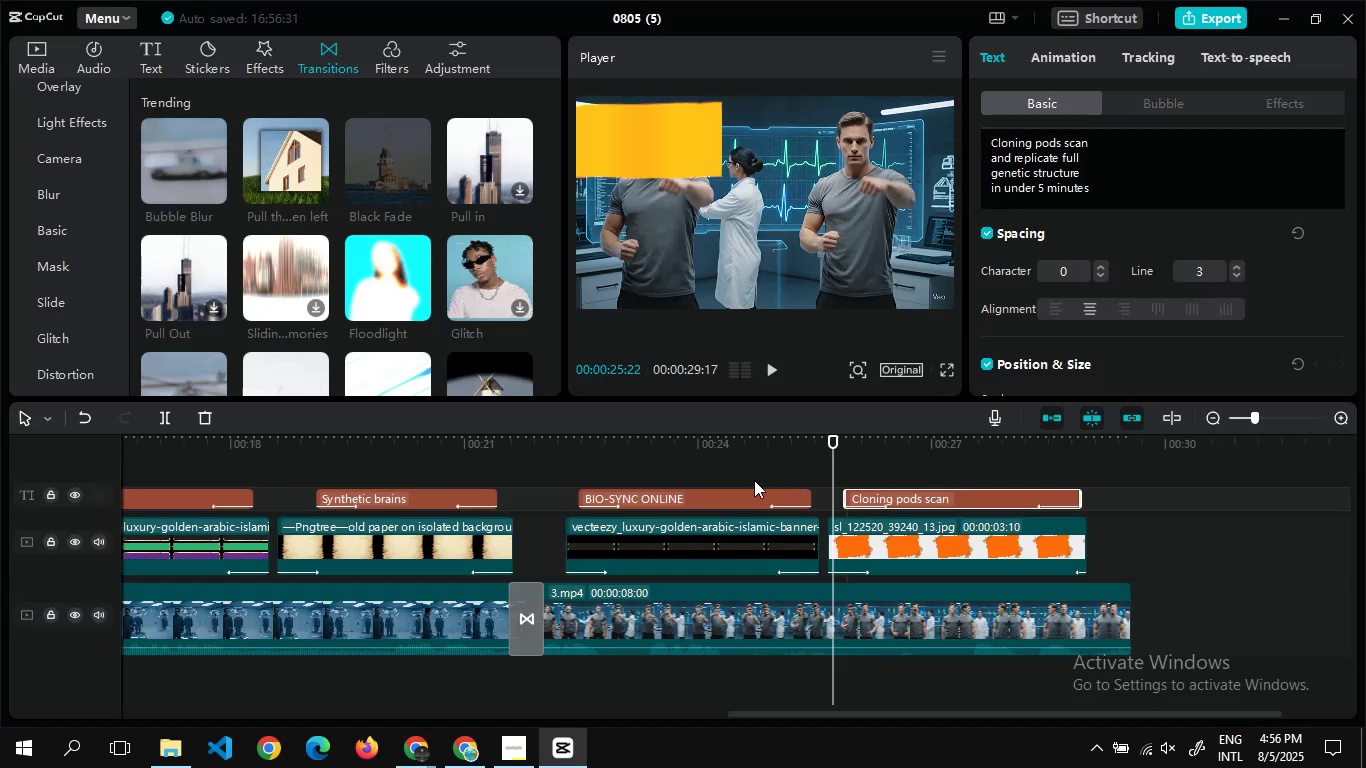 
double_click([728, 470])
 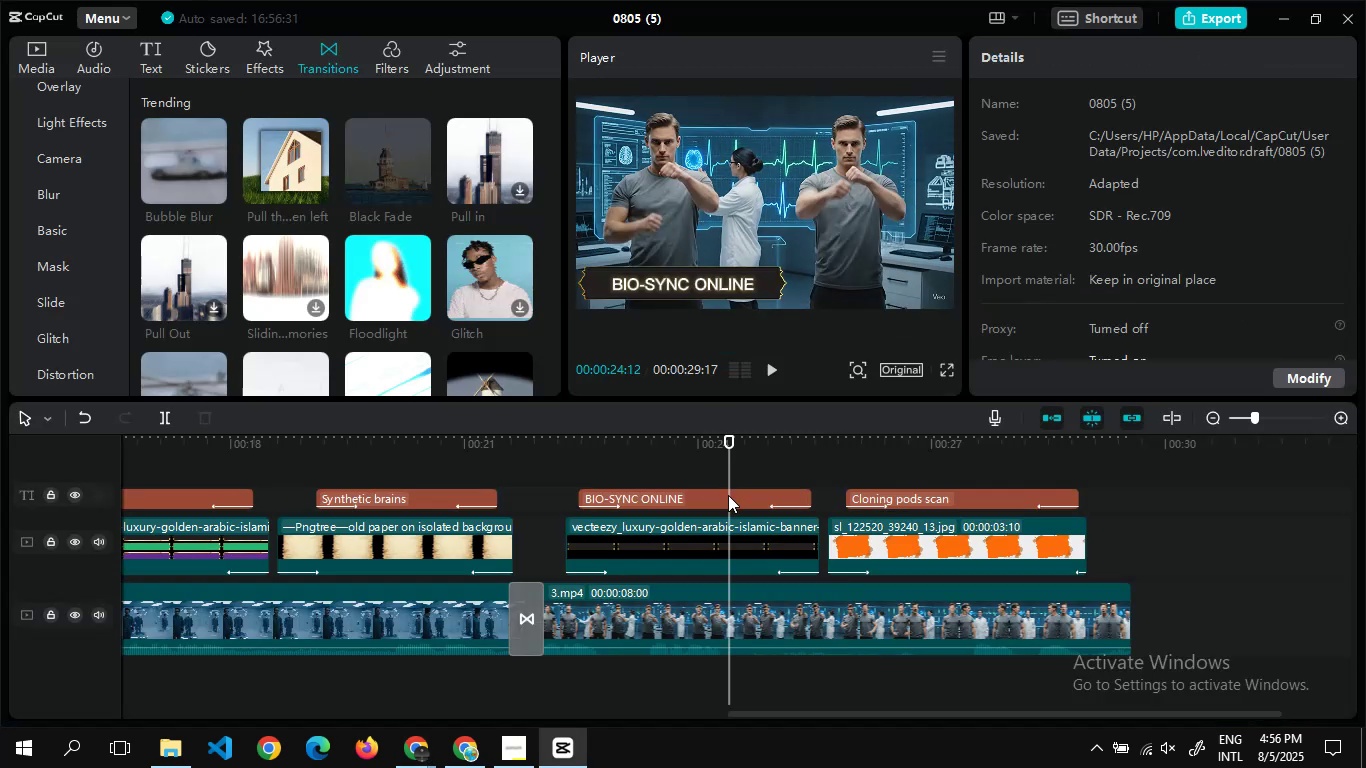 
left_click([728, 495])
 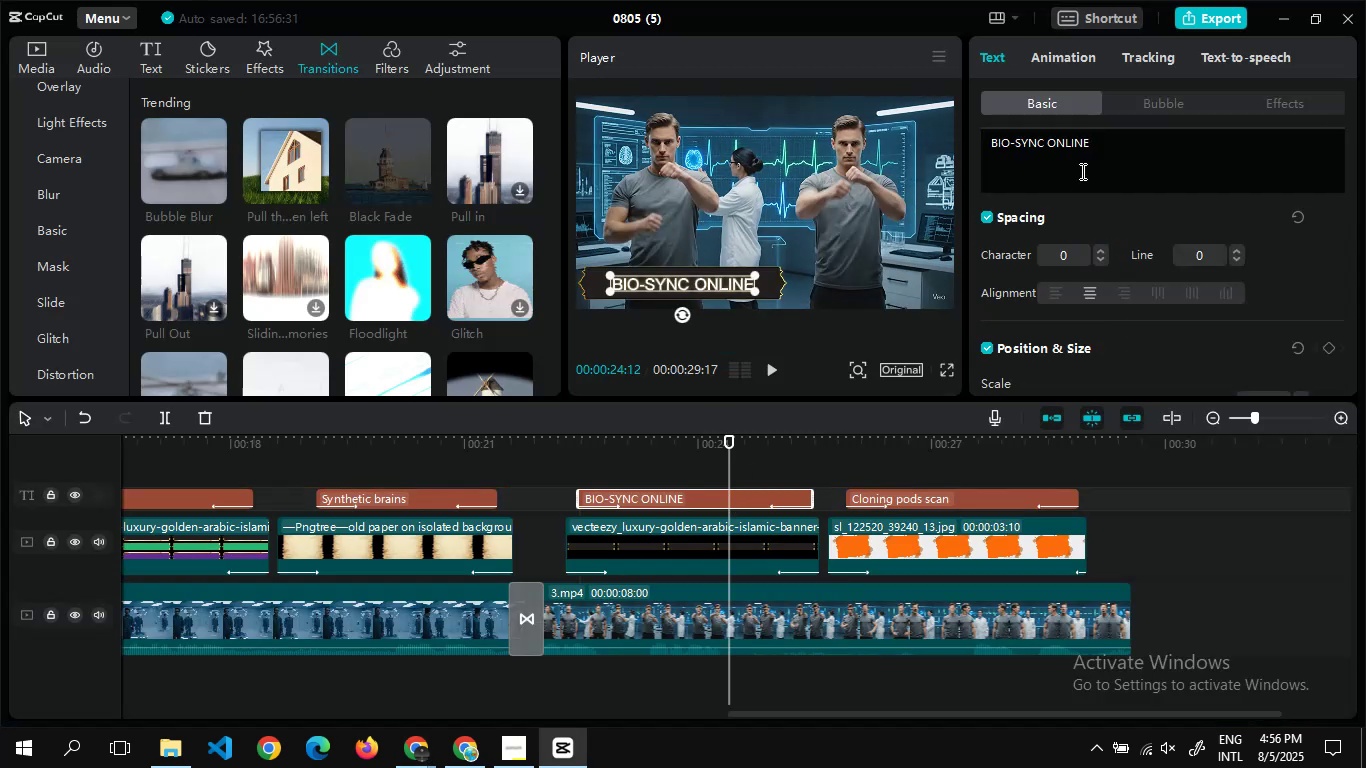 
left_click([1081, 171])
 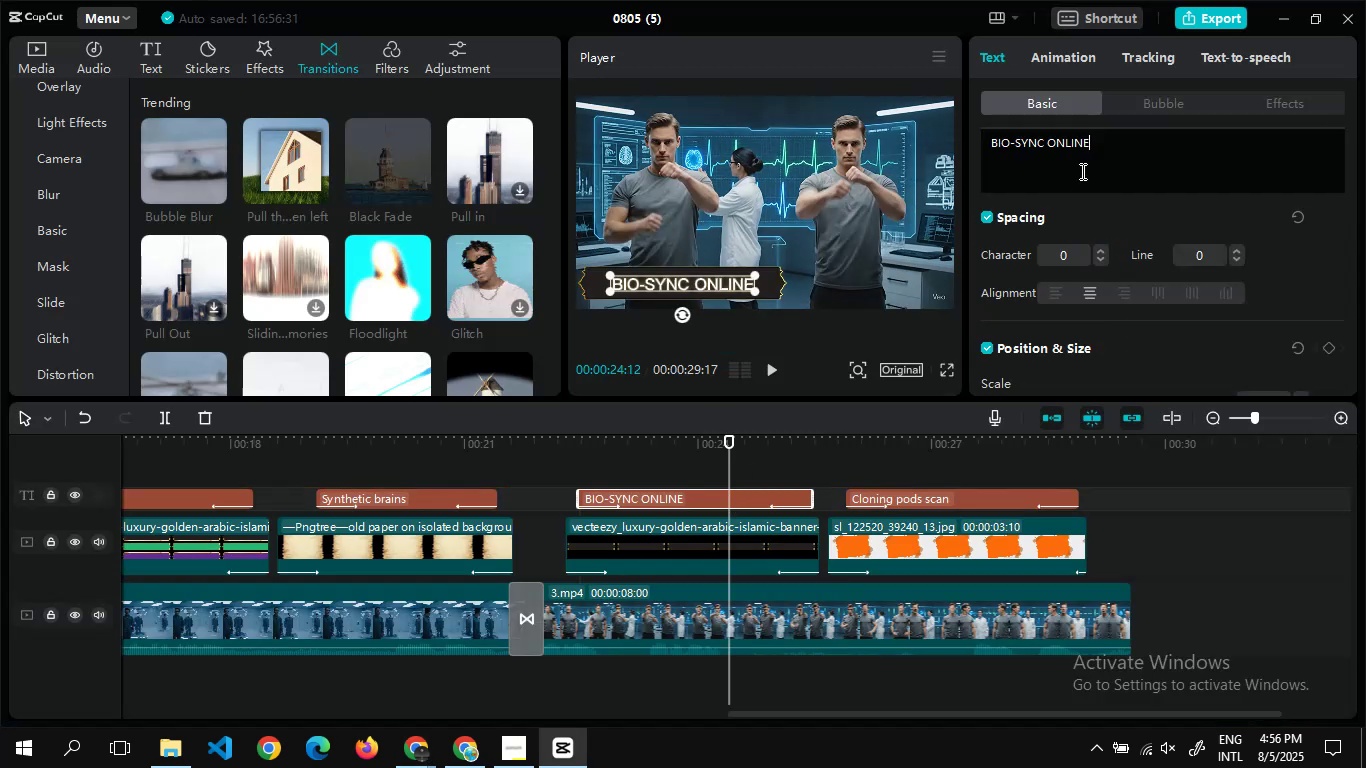 
key(Control+Q)
 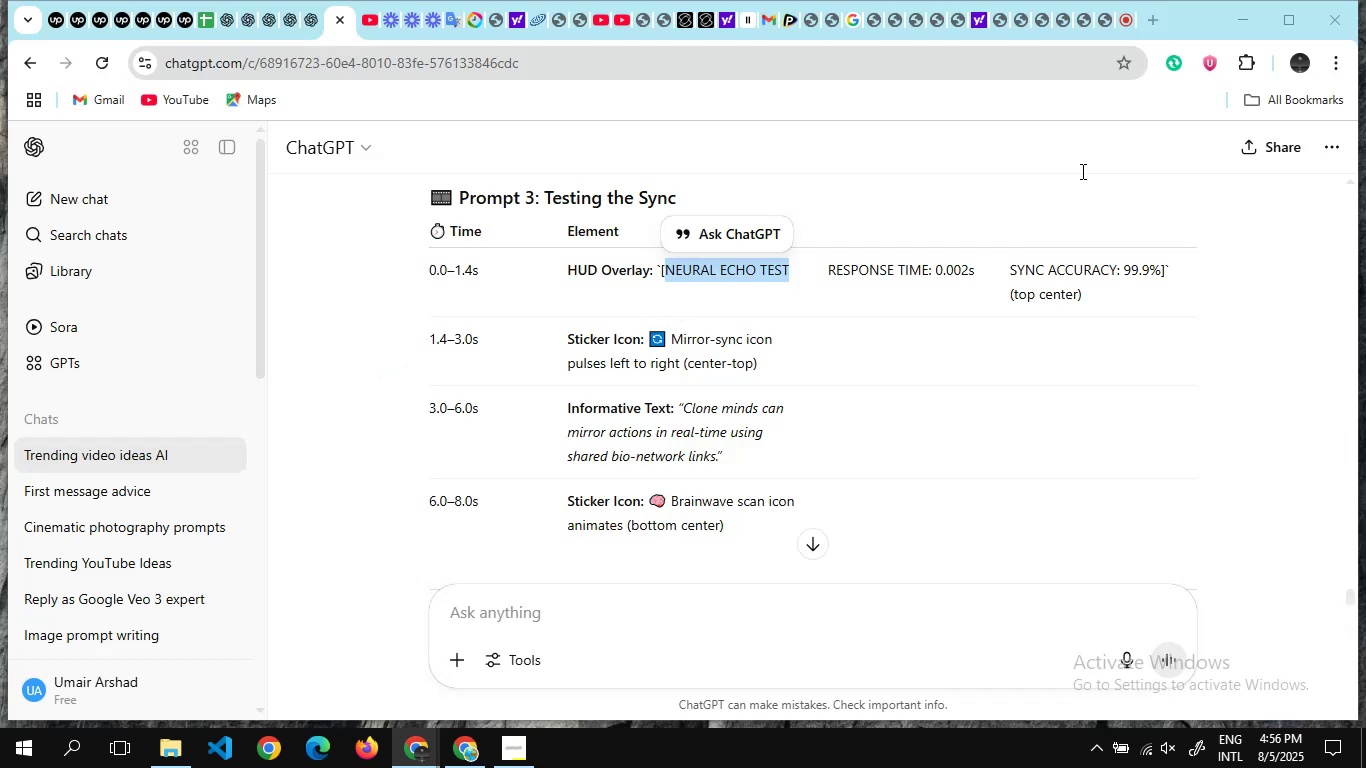 
key(Alt+AltLeft)
 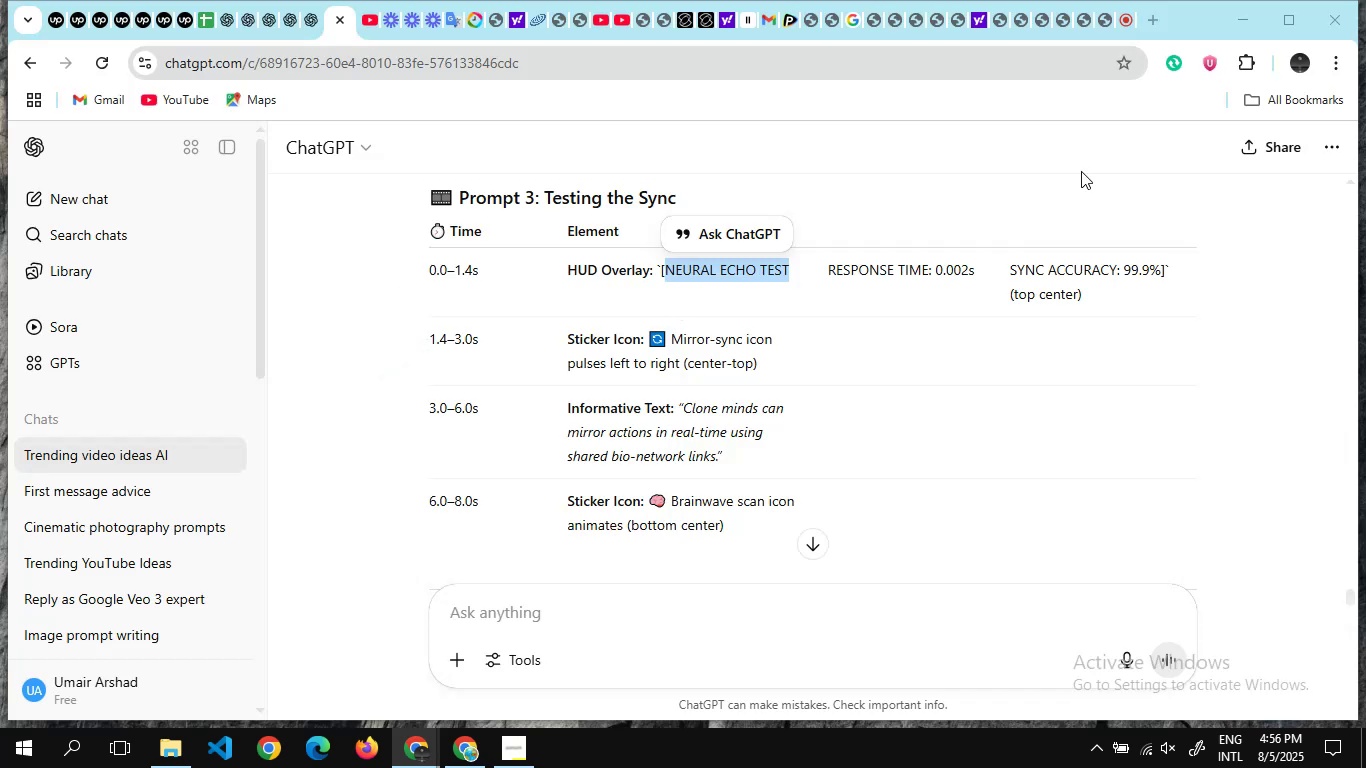 
key(Alt+Tab)
 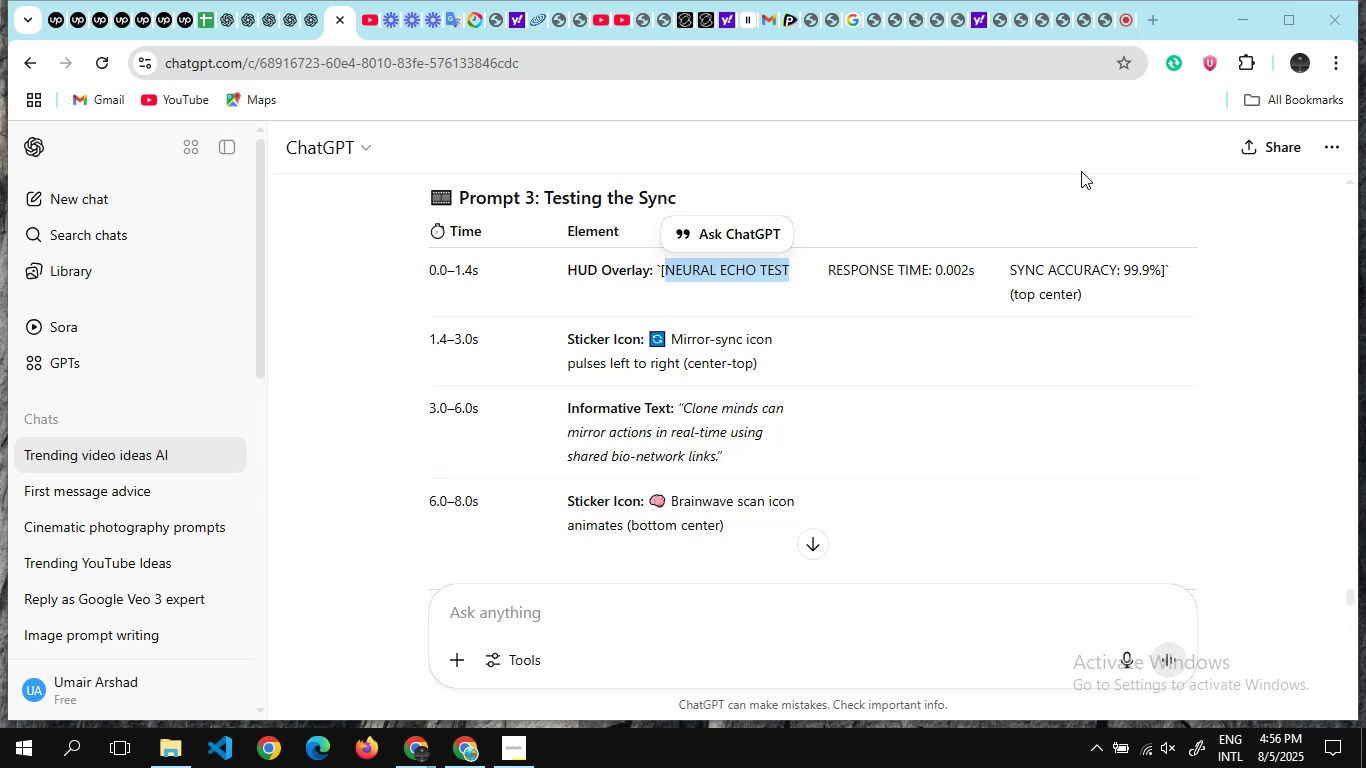 
hold_key(key=ControlLeft, duration=0.45)
 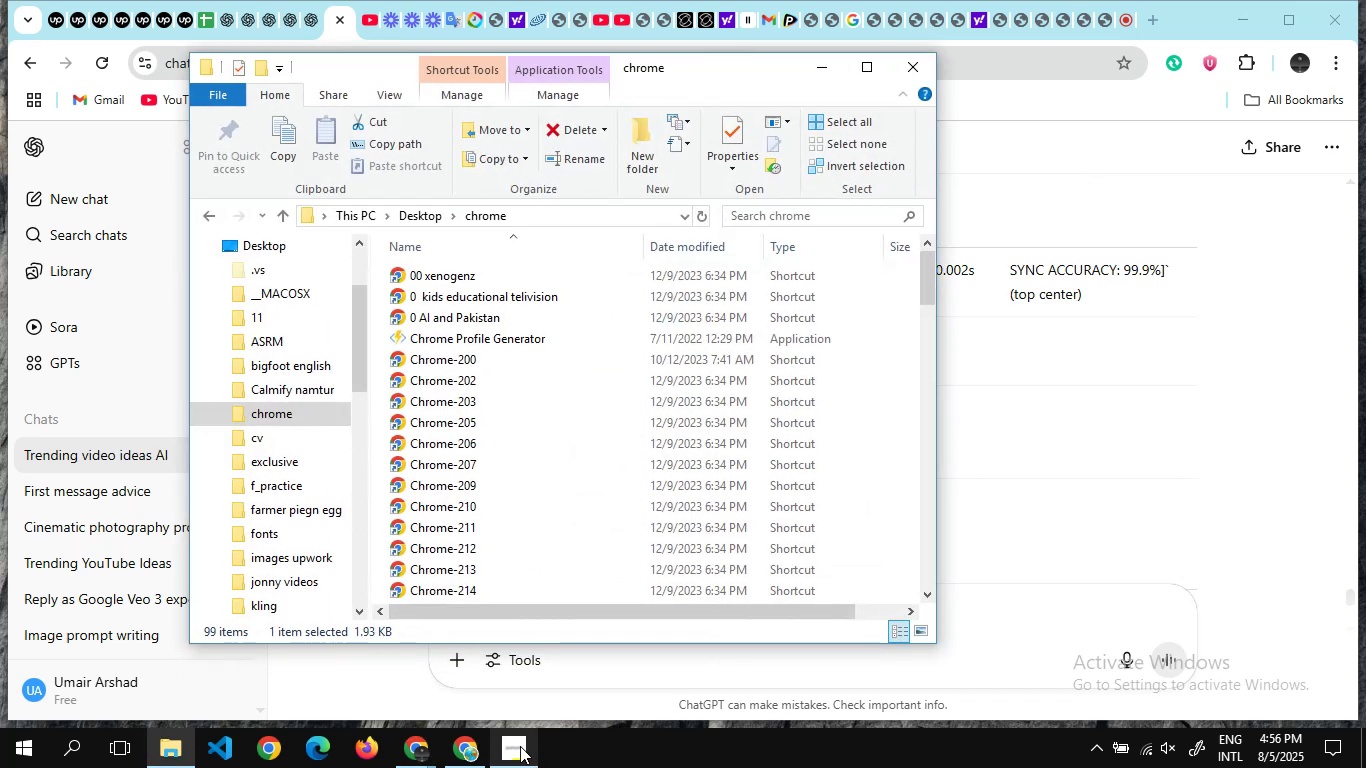 
wait(6.53)
 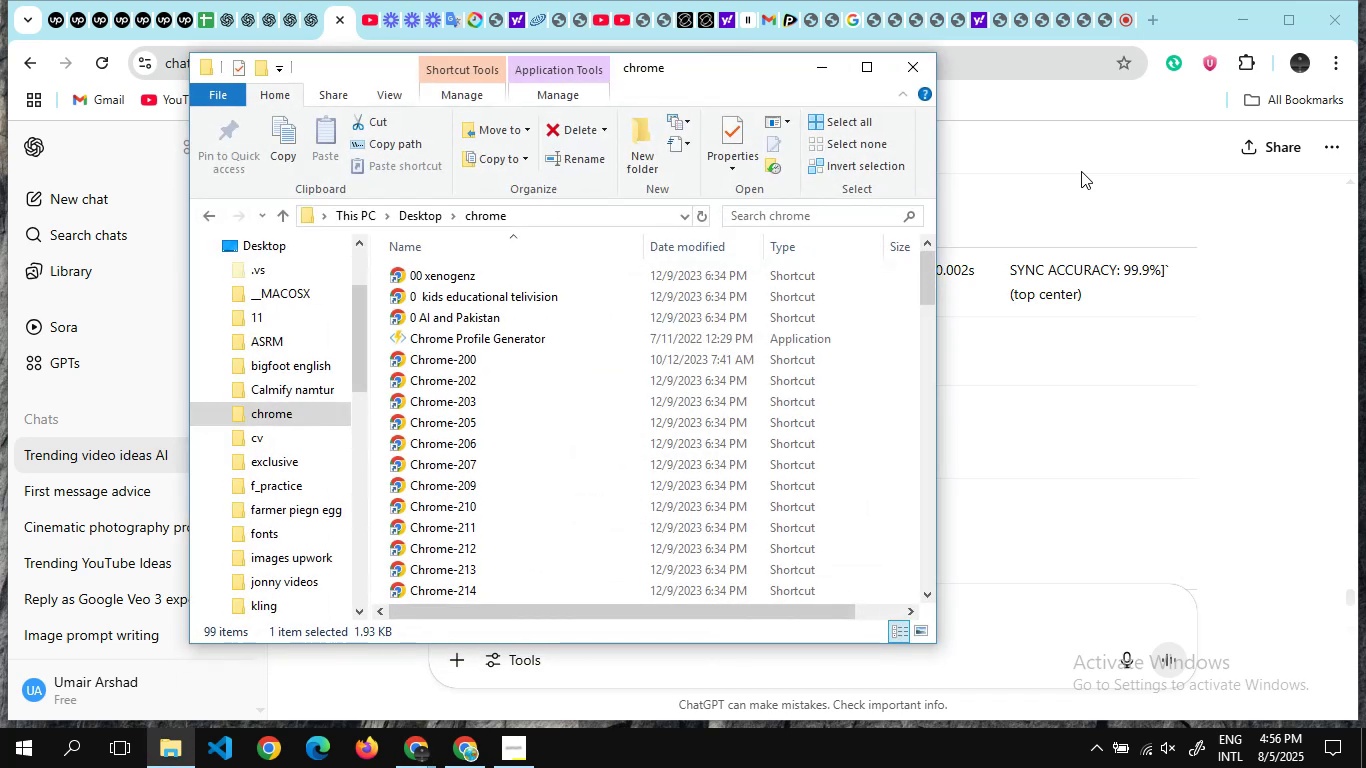 
left_click([544, 751])
 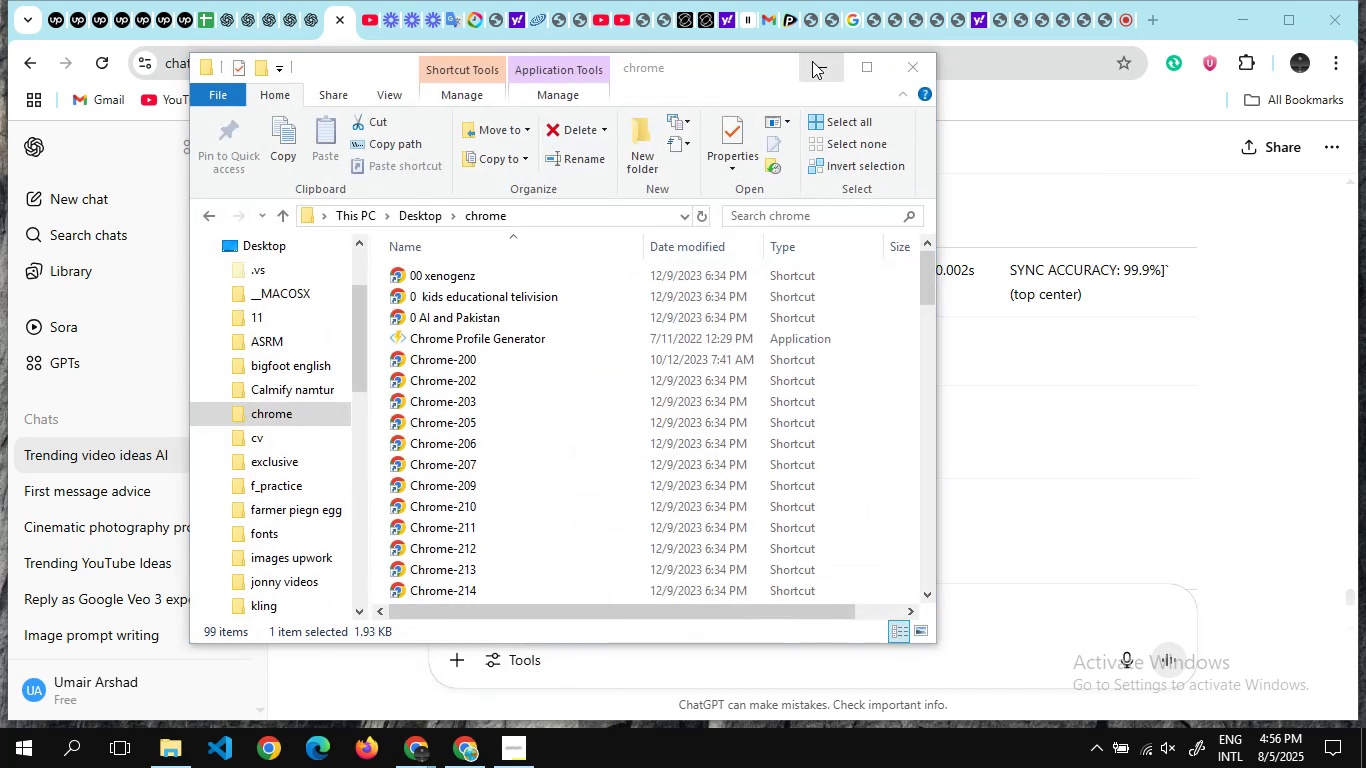 
left_click([816, 64])
 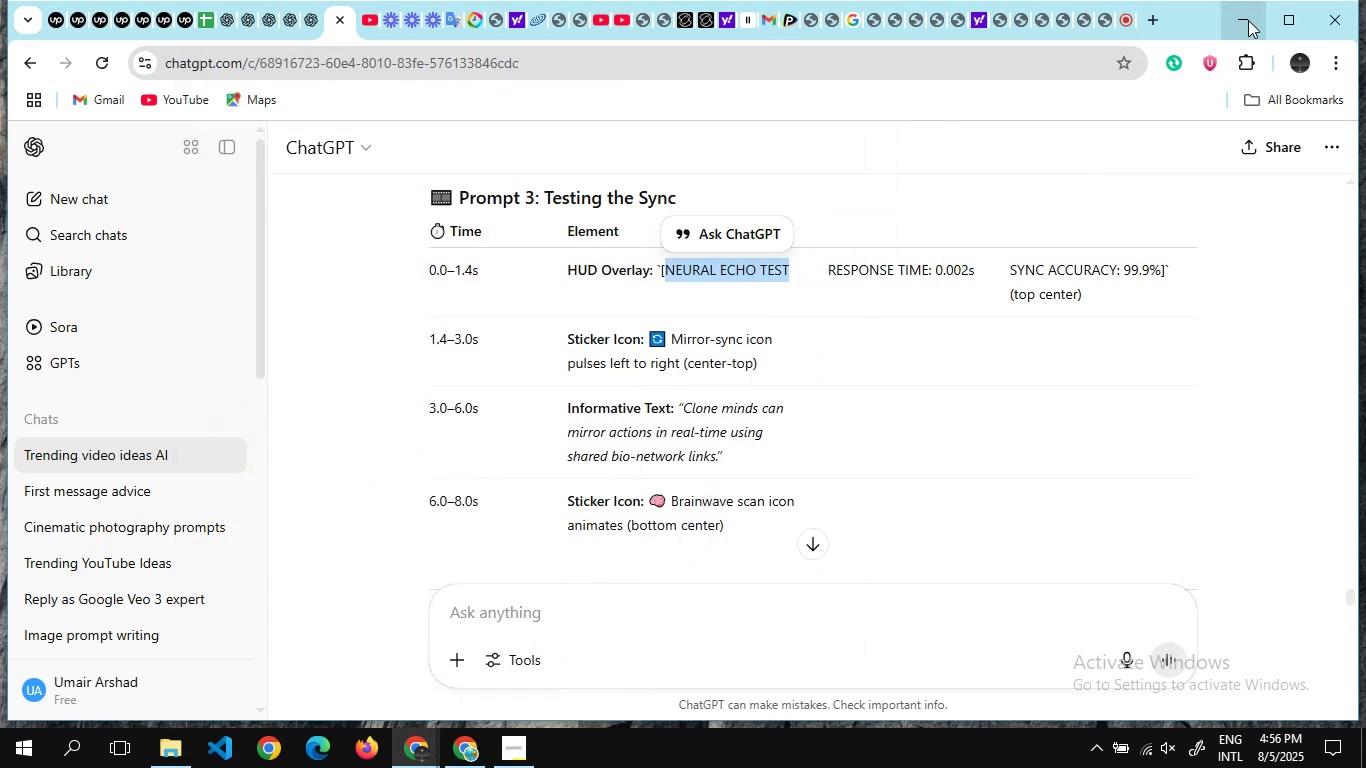 
left_click([1248, 20])
 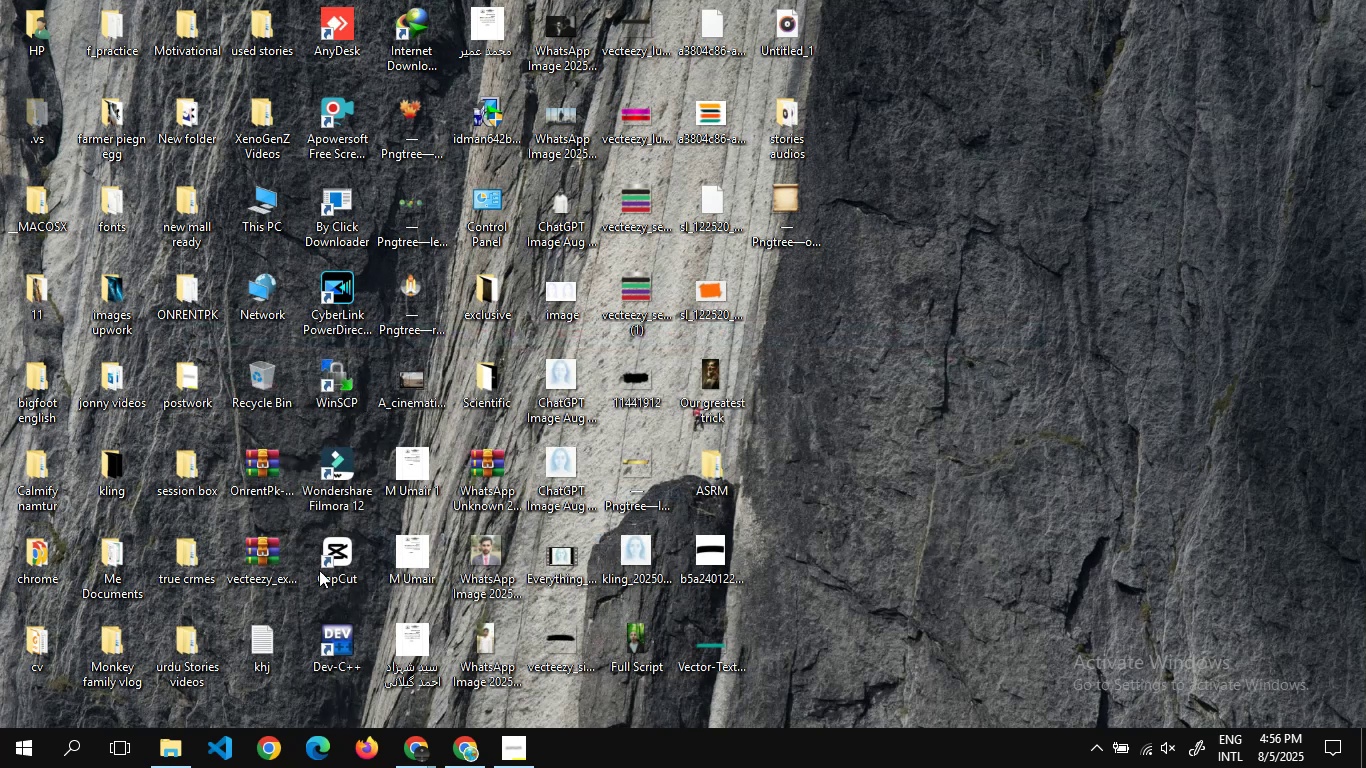 
right_click([331, 563])
 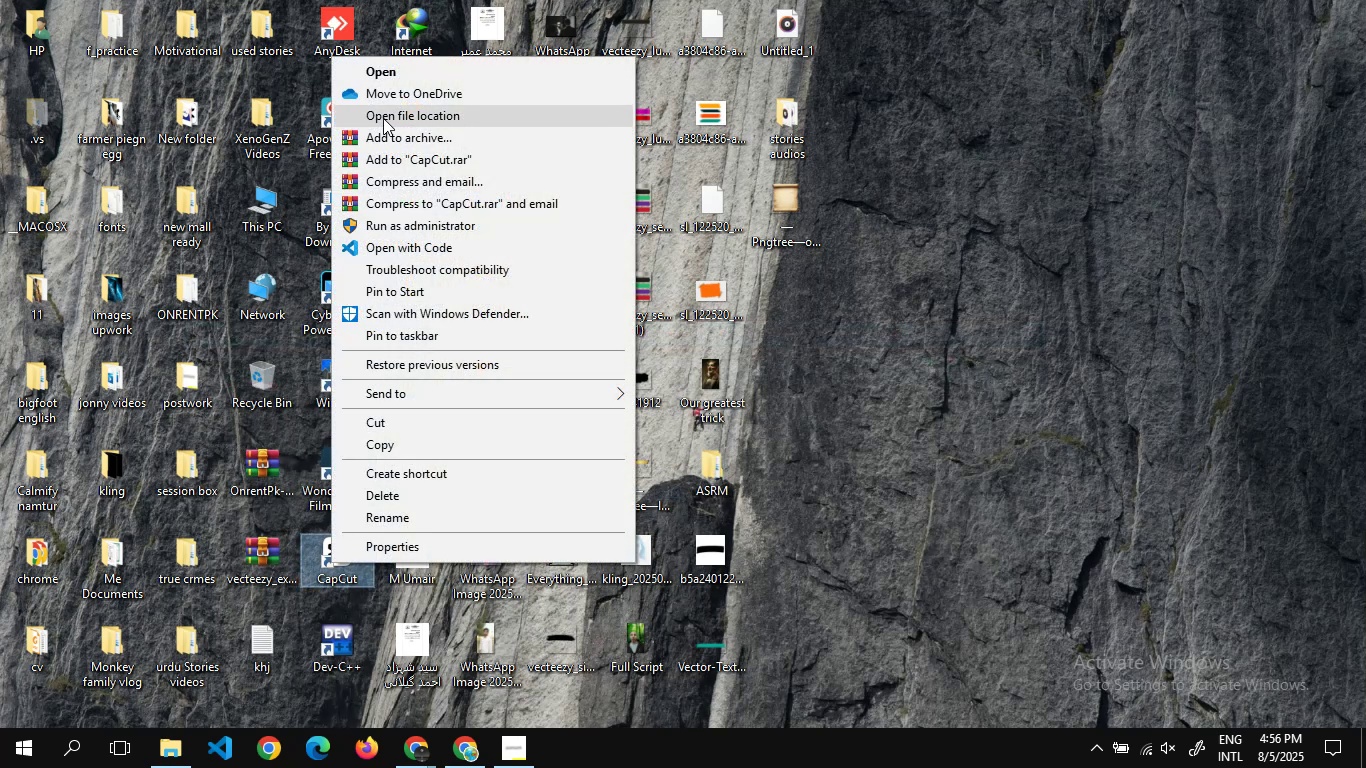 
left_click([383, 115])
 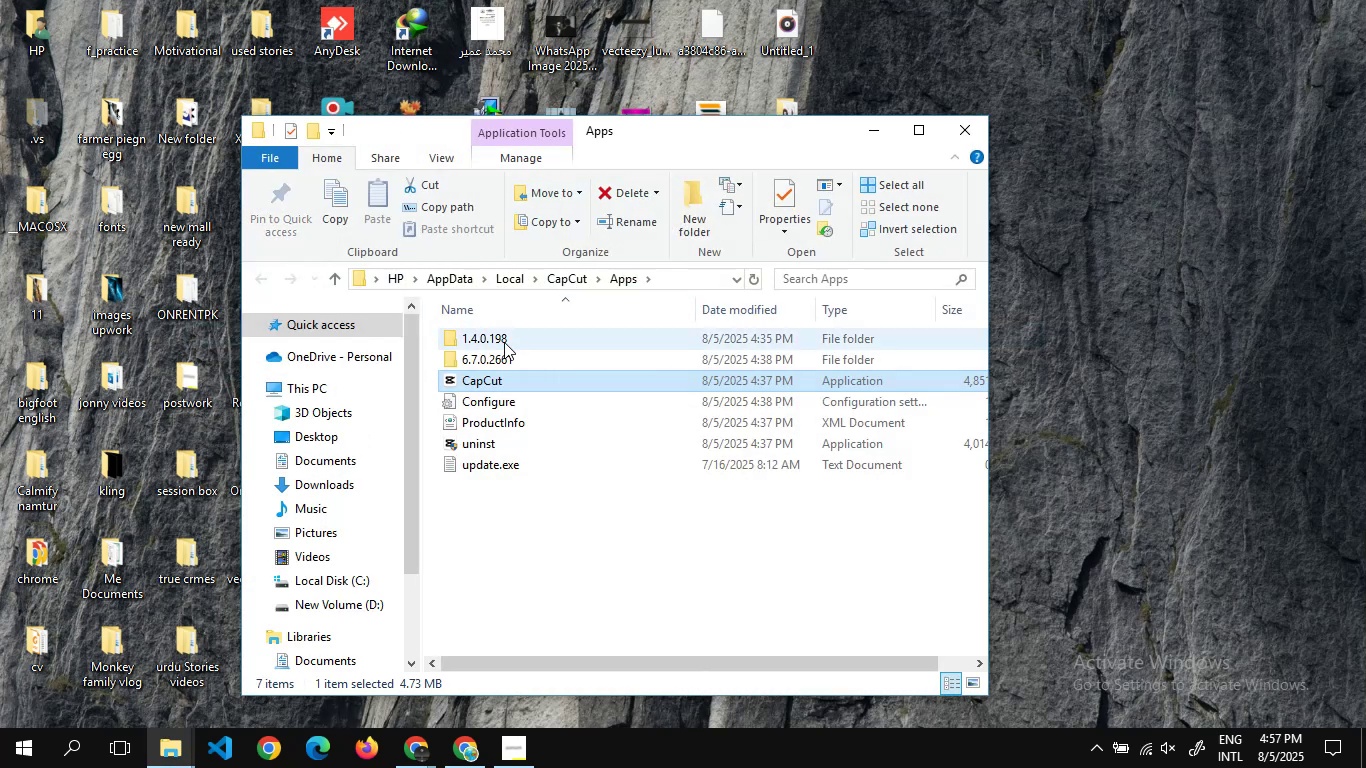 
left_click([504, 354])
 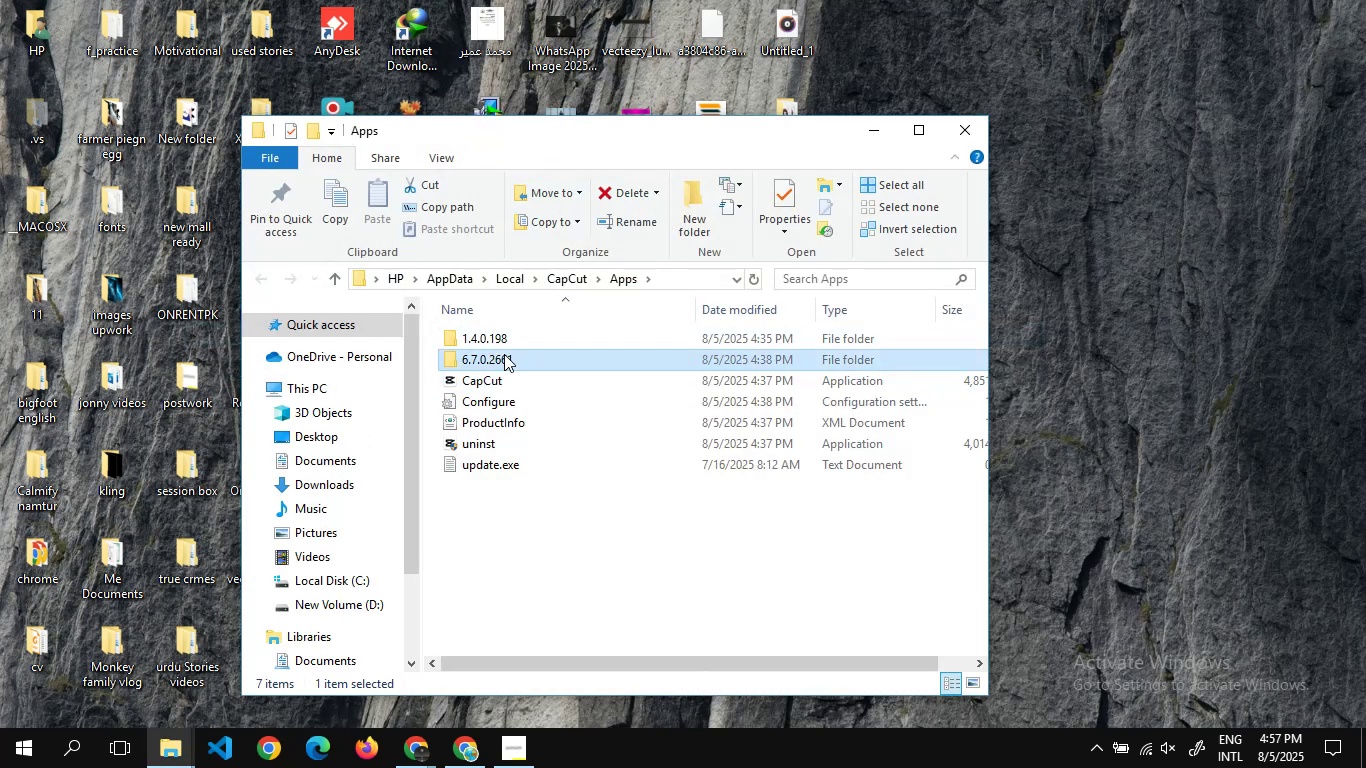 
key(Delete)
 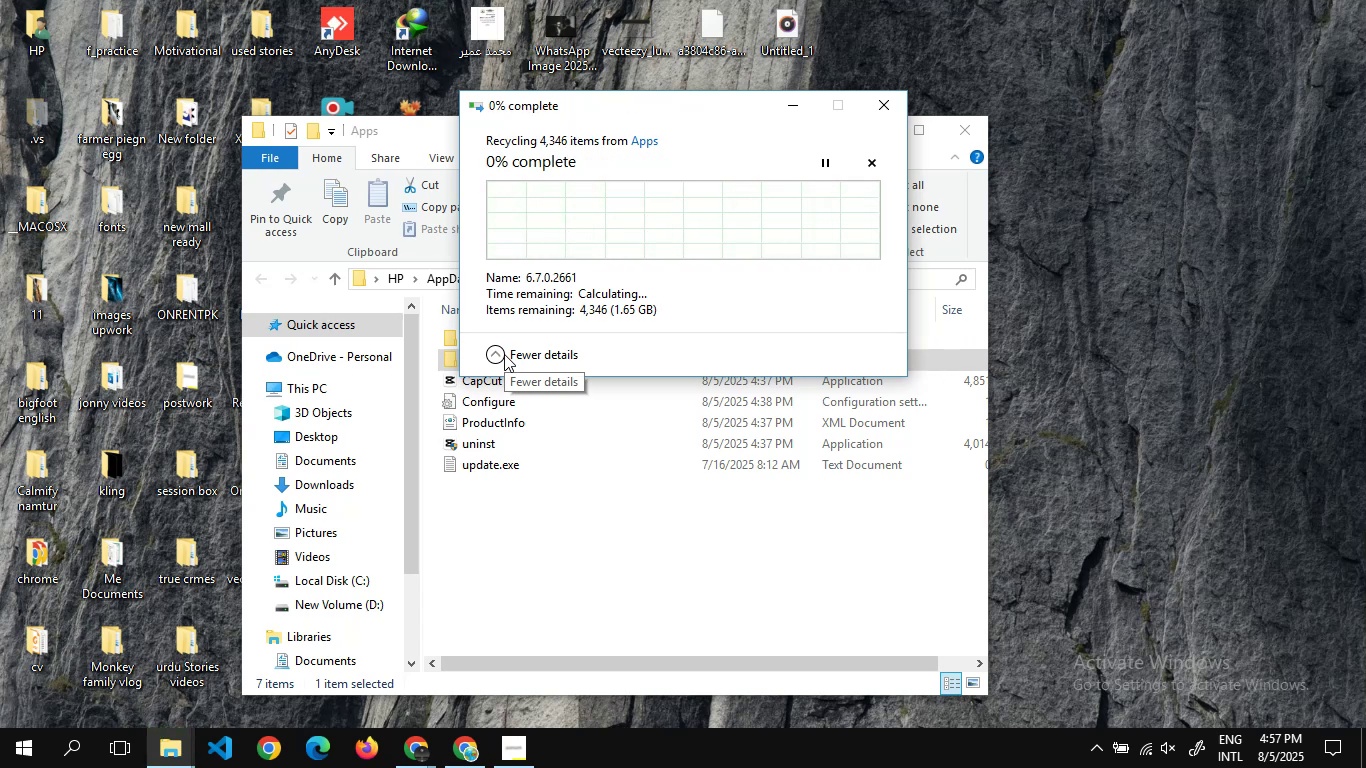 
wait(11.21)
 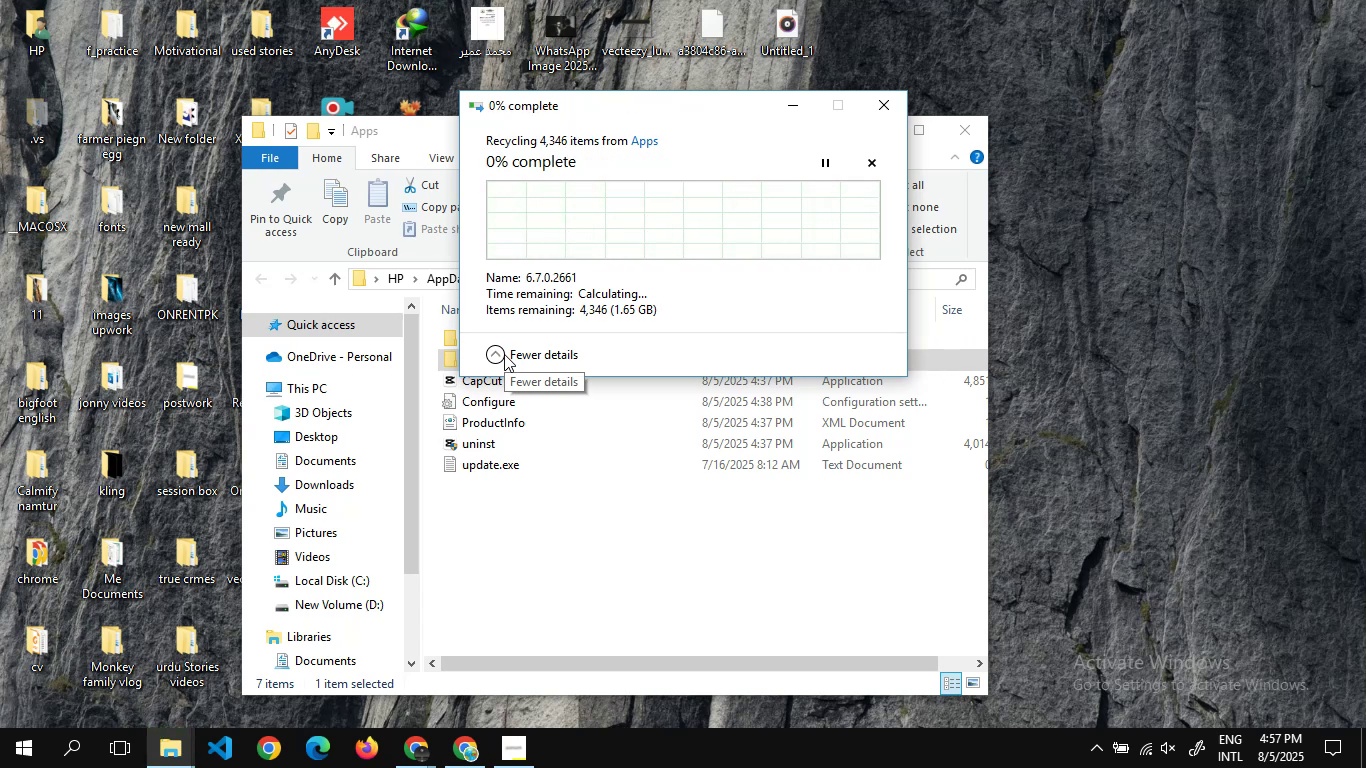 
left_click([961, 139])
 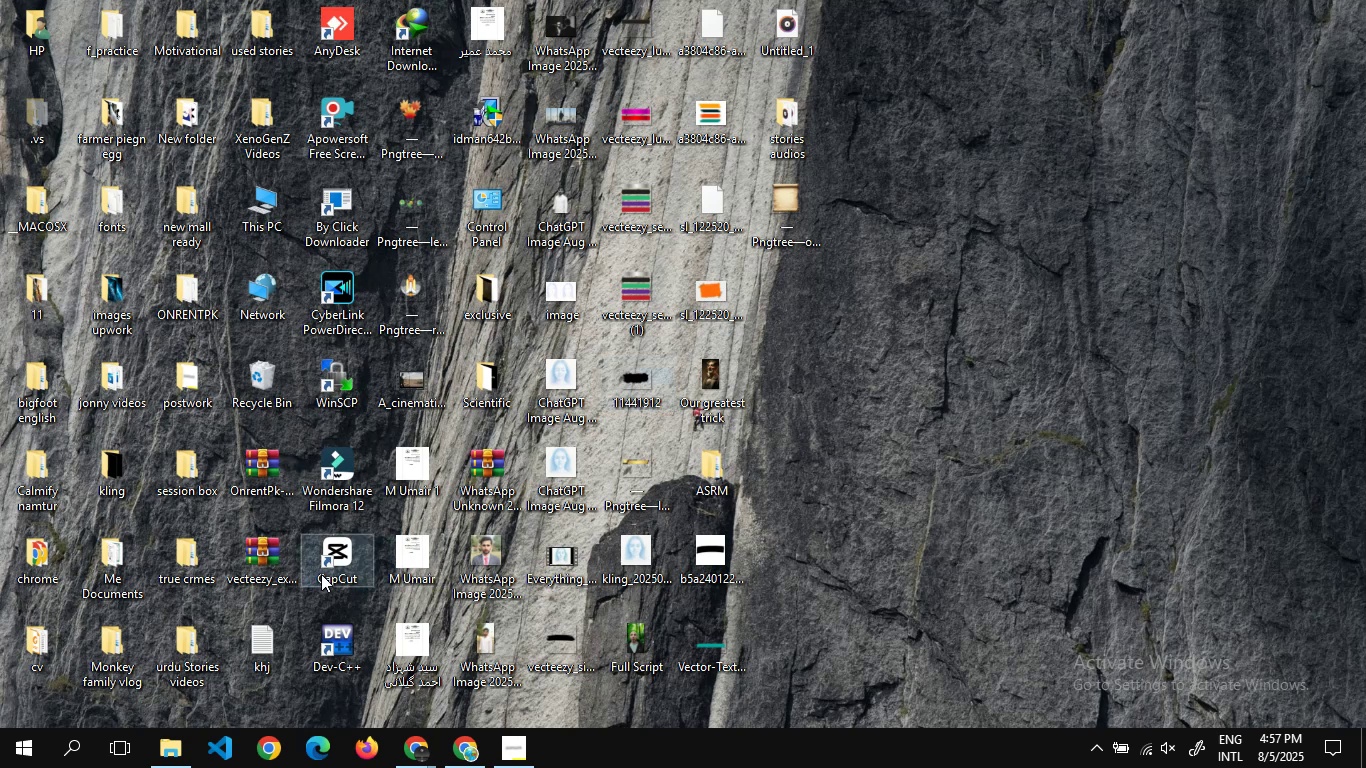 
double_click([322, 574])
 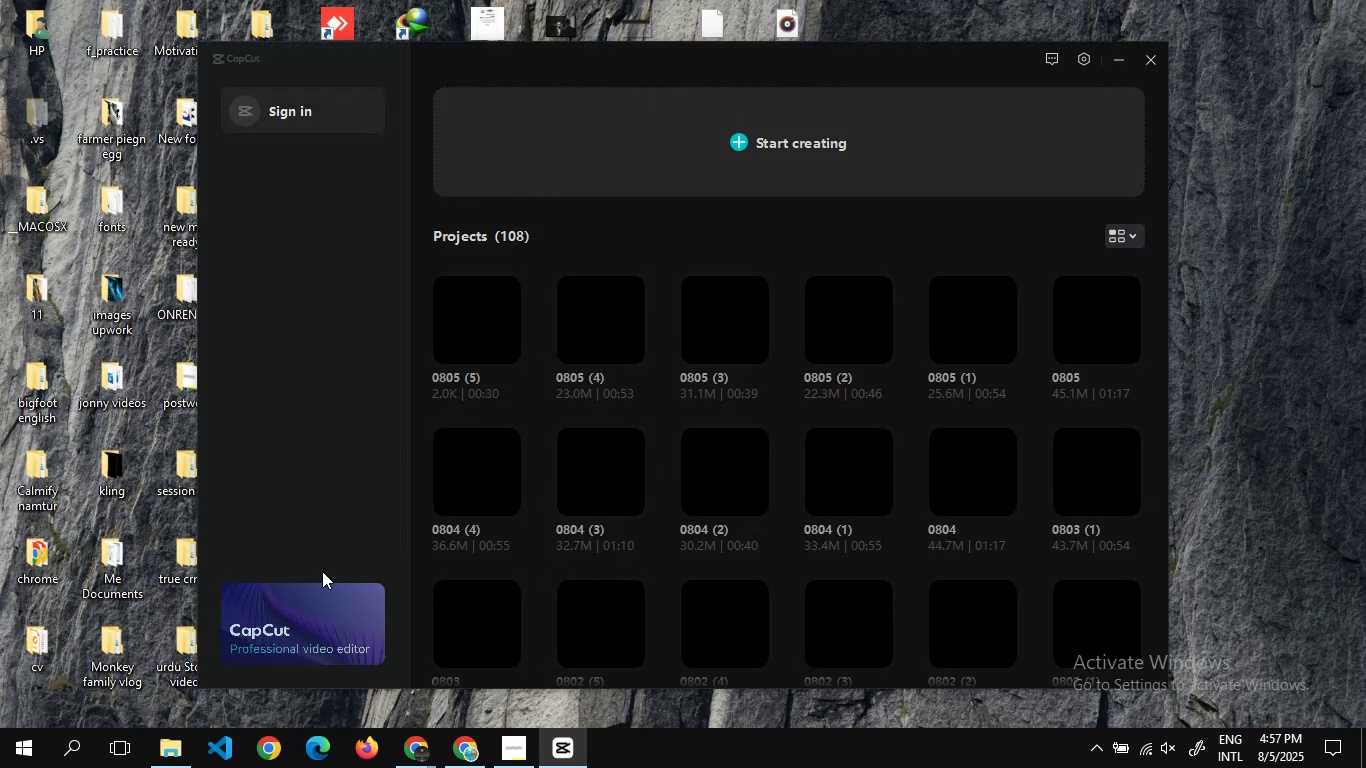 
wait(6.74)
 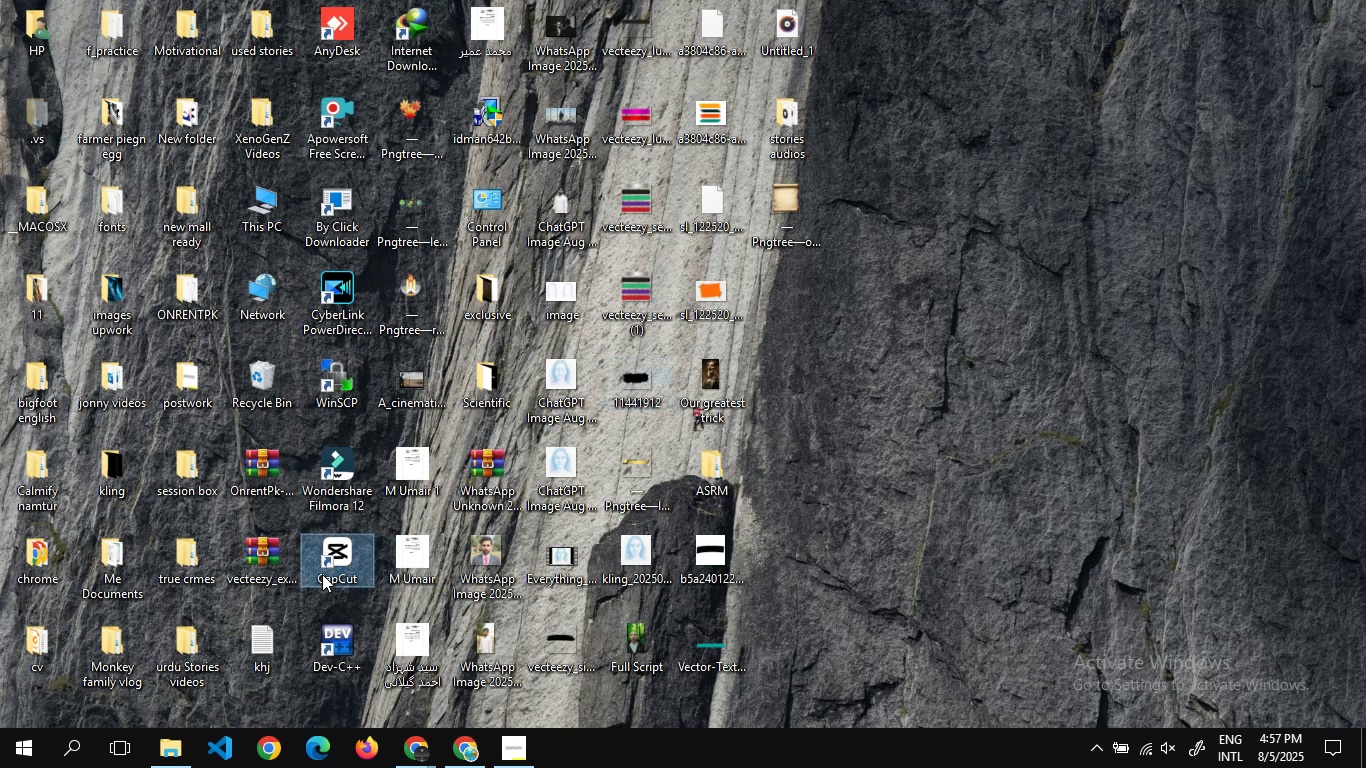 
double_click([480, 307])
 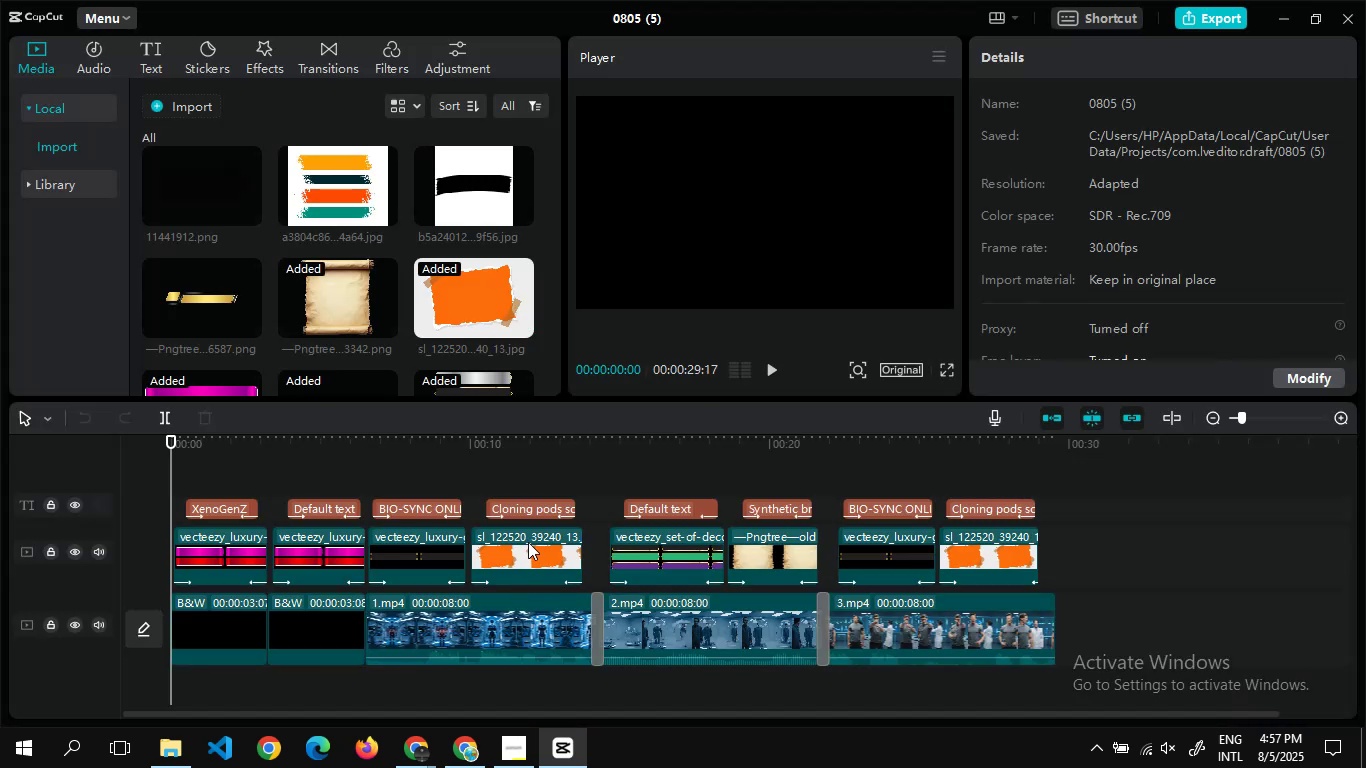 
wait(11.9)
 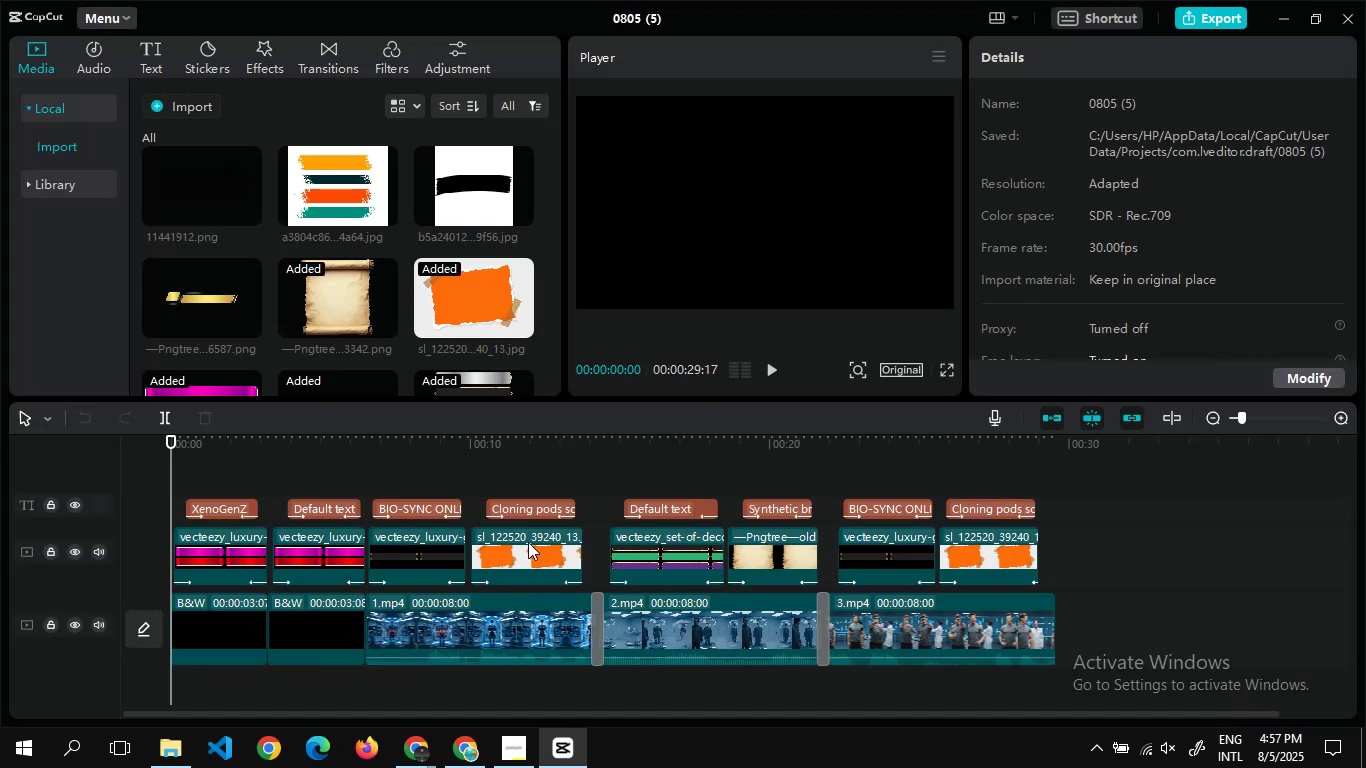 
left_click([876, 546])
 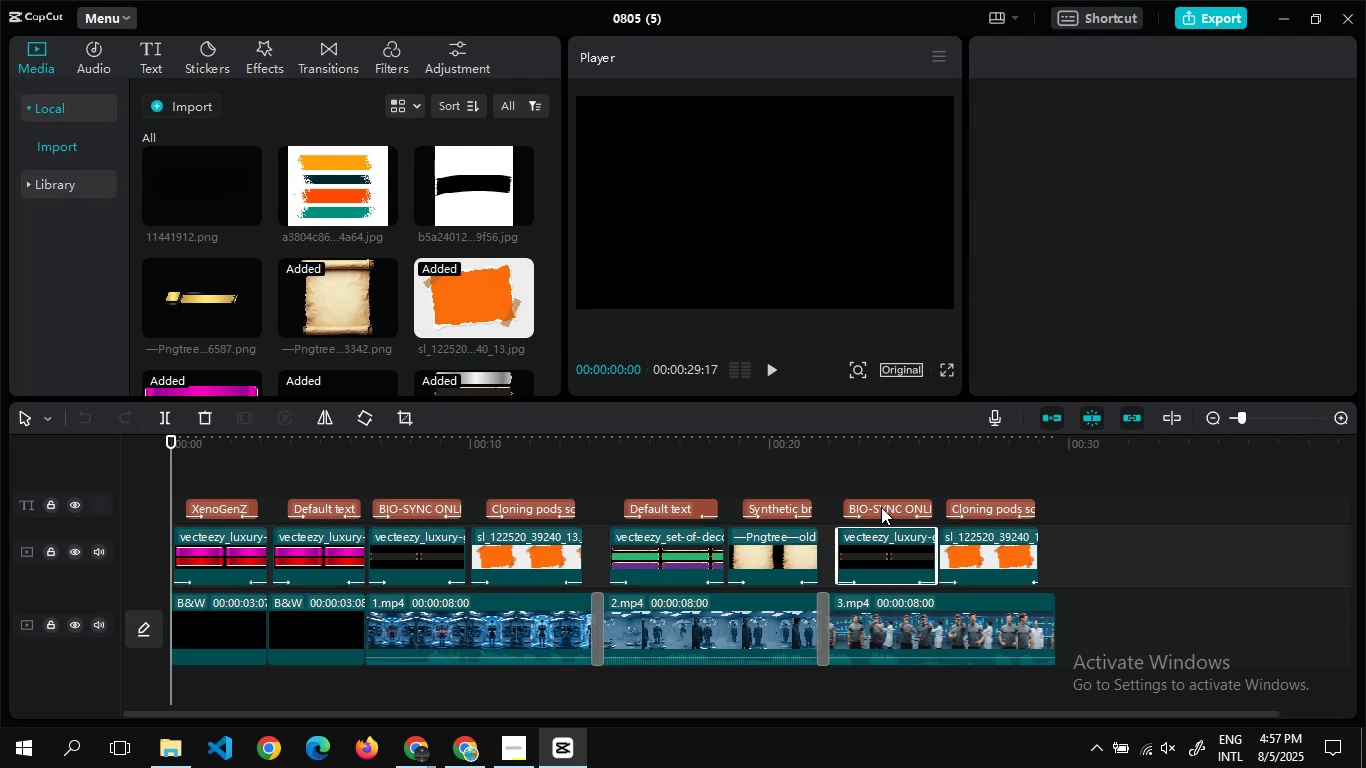 
double_click([881, 507])
 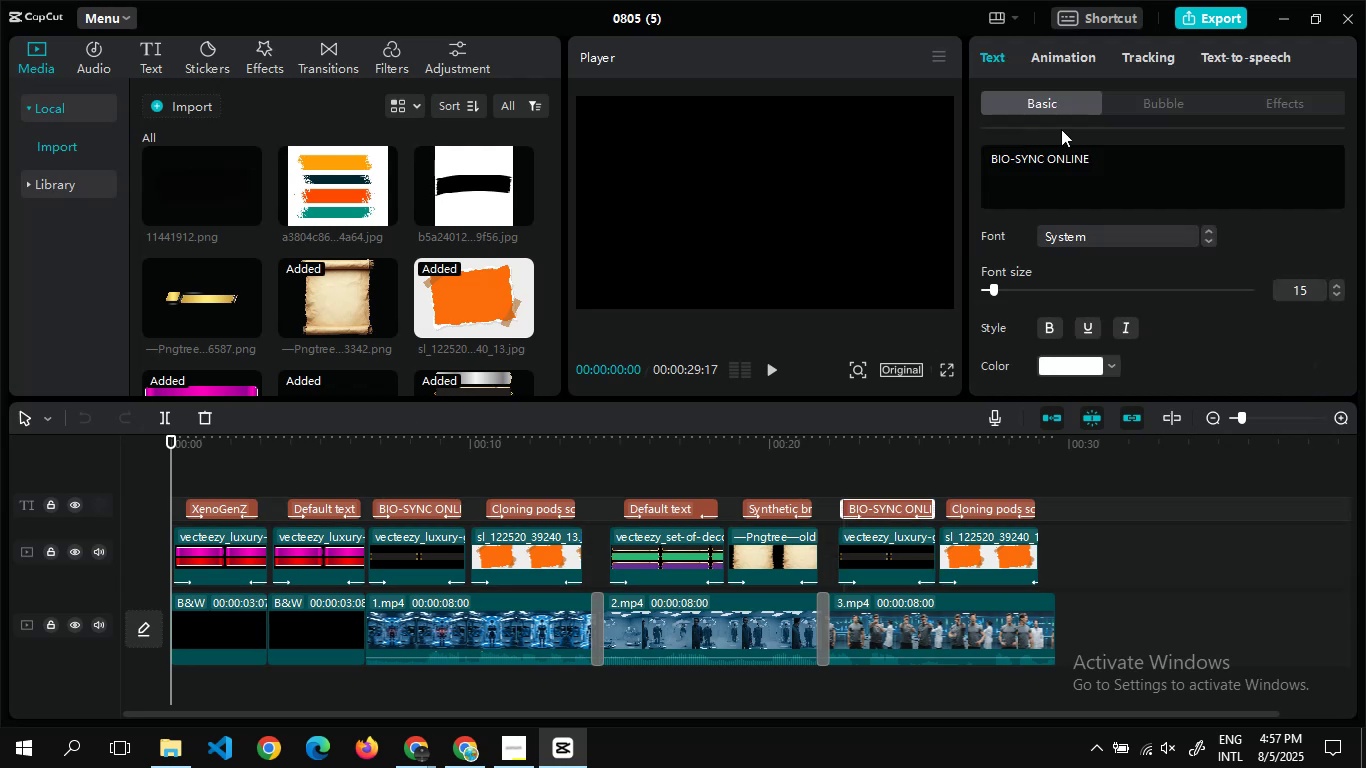 
left_click([1064, 155])
 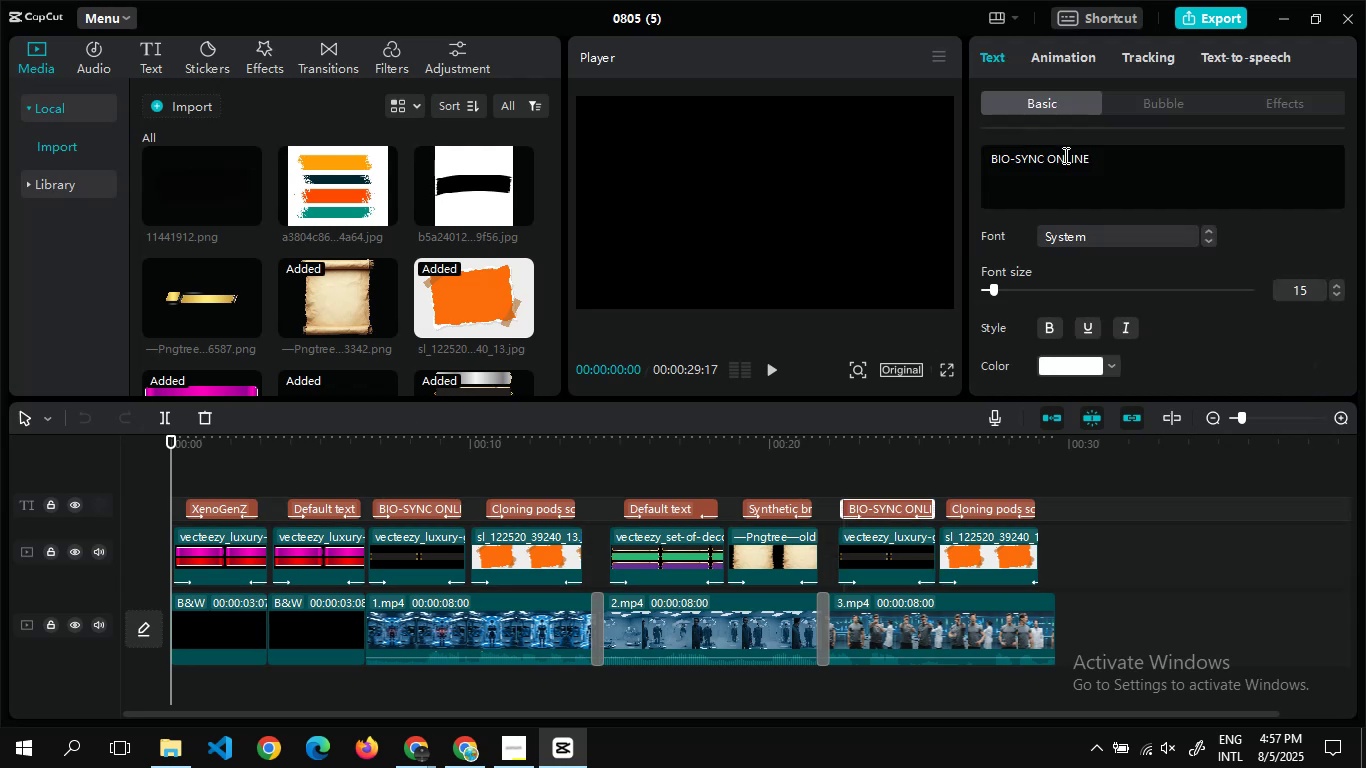 
key(Control+A)
 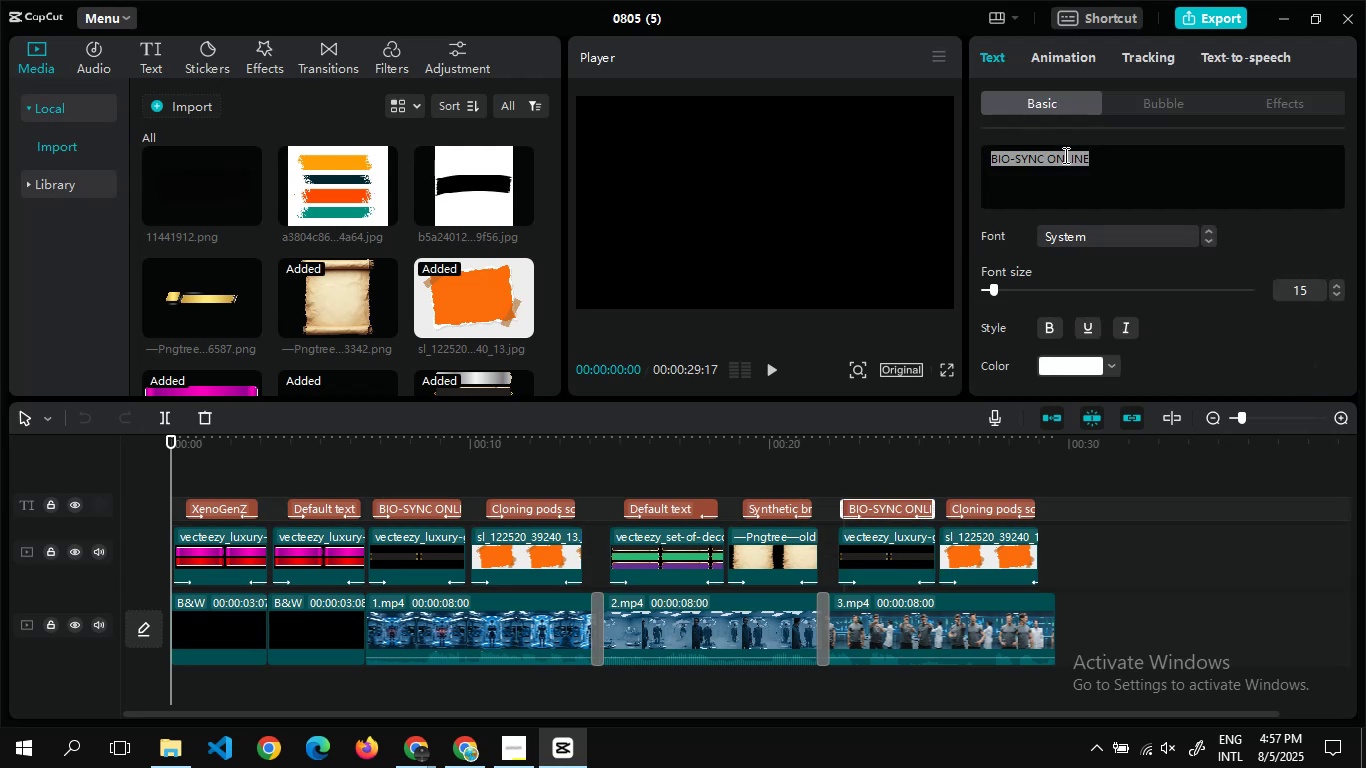 
key(Control+V)
 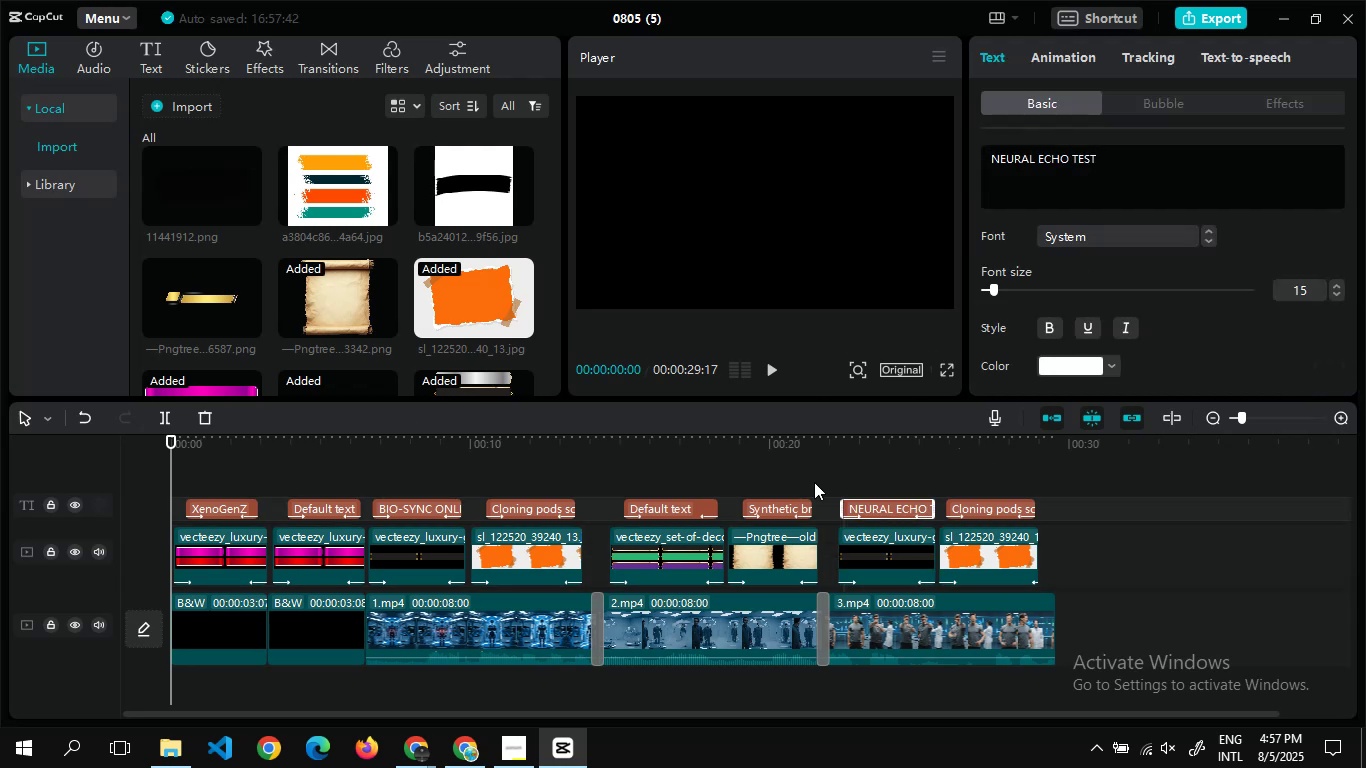 
double_click([873, 481])
 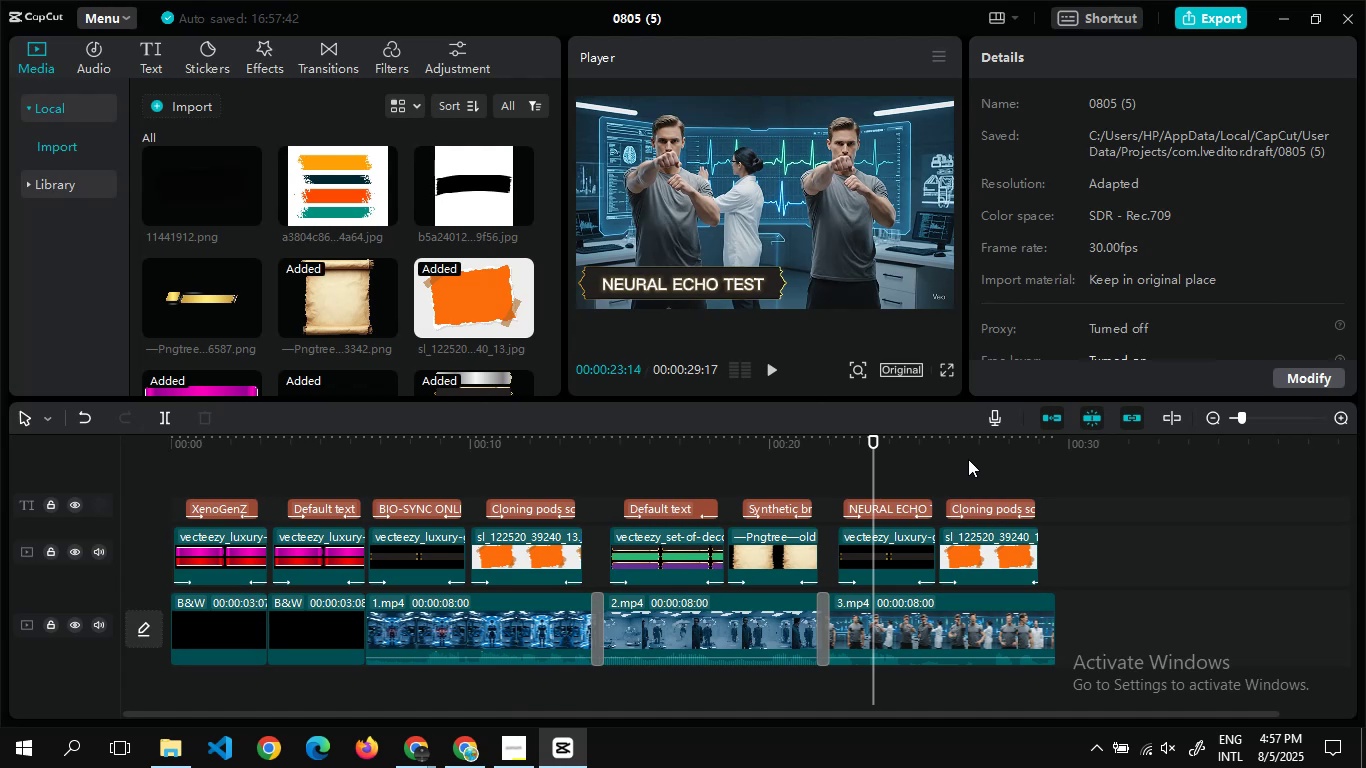 
key(Tab)
 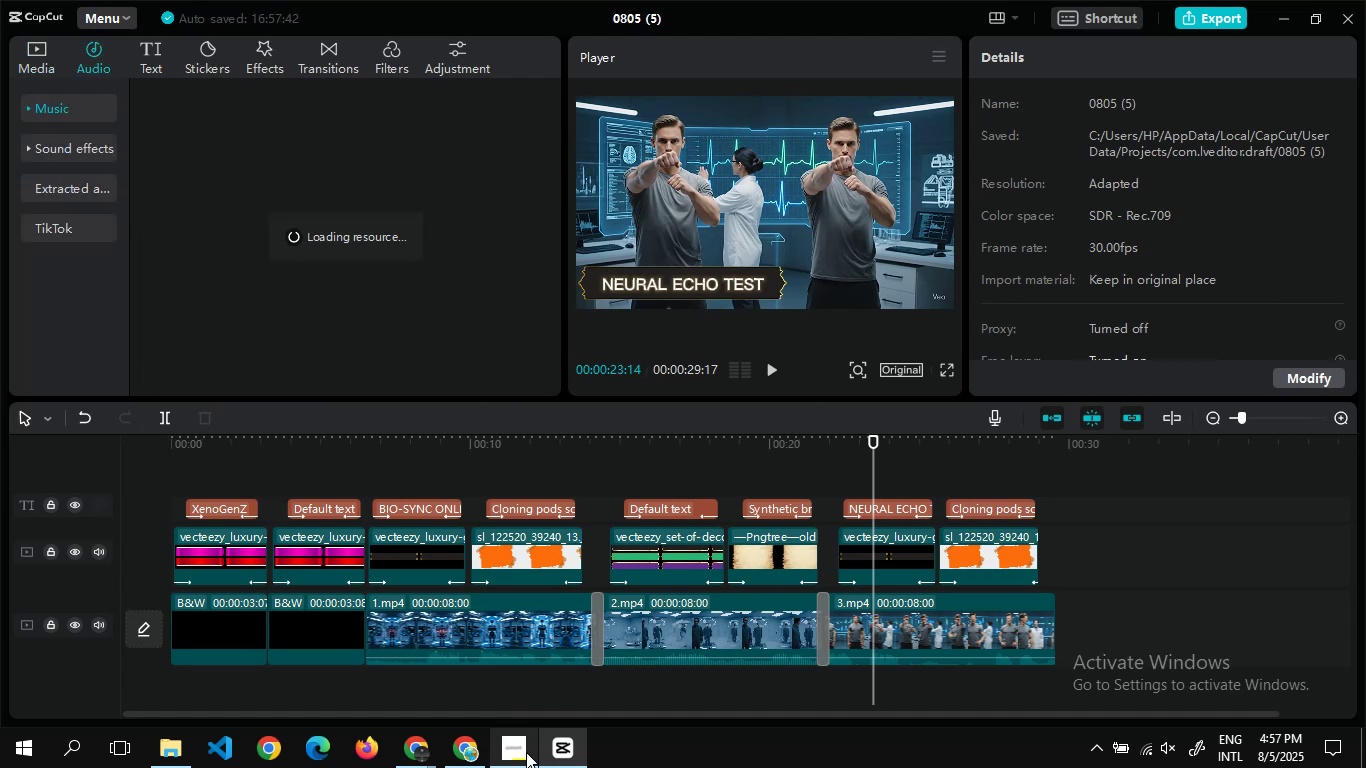 
left_click([654, 696])
 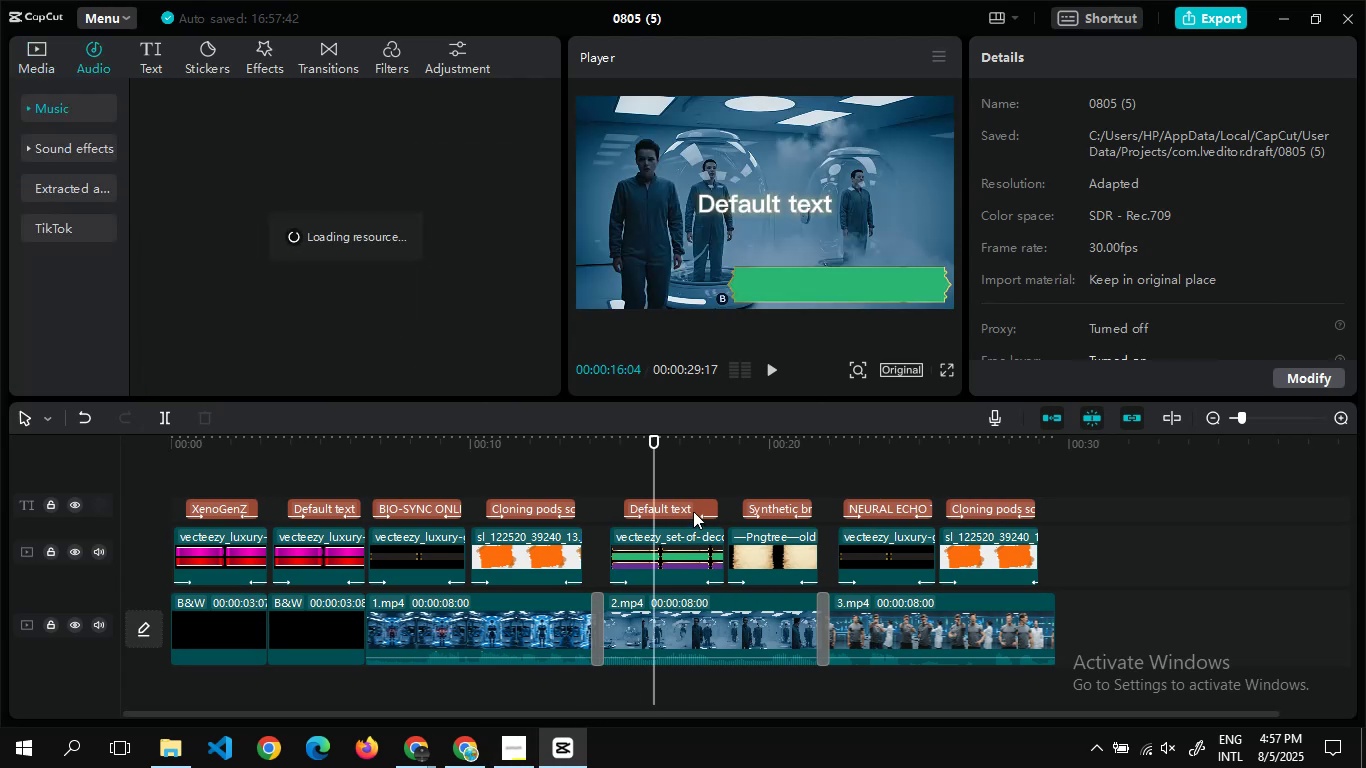 
double_click([673, 484])
 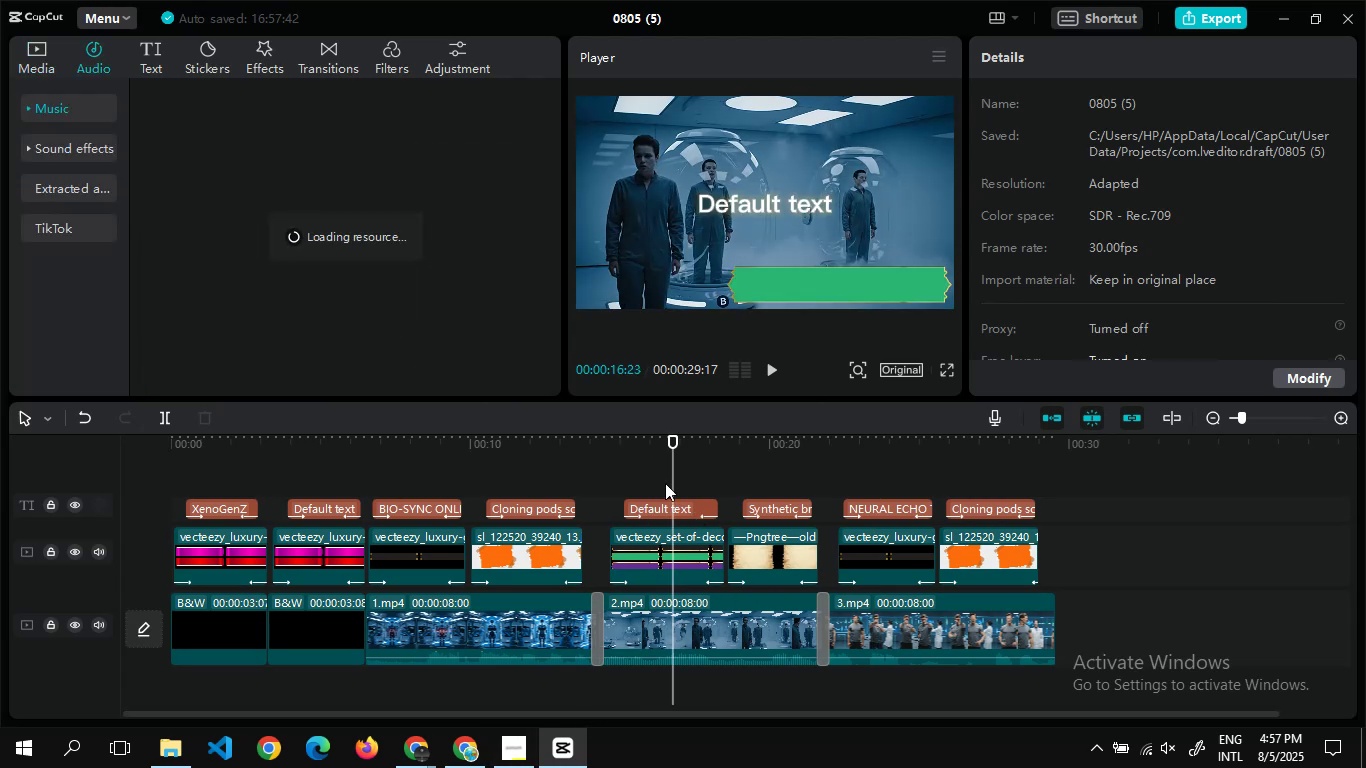 
double_click([665, 483])
 